 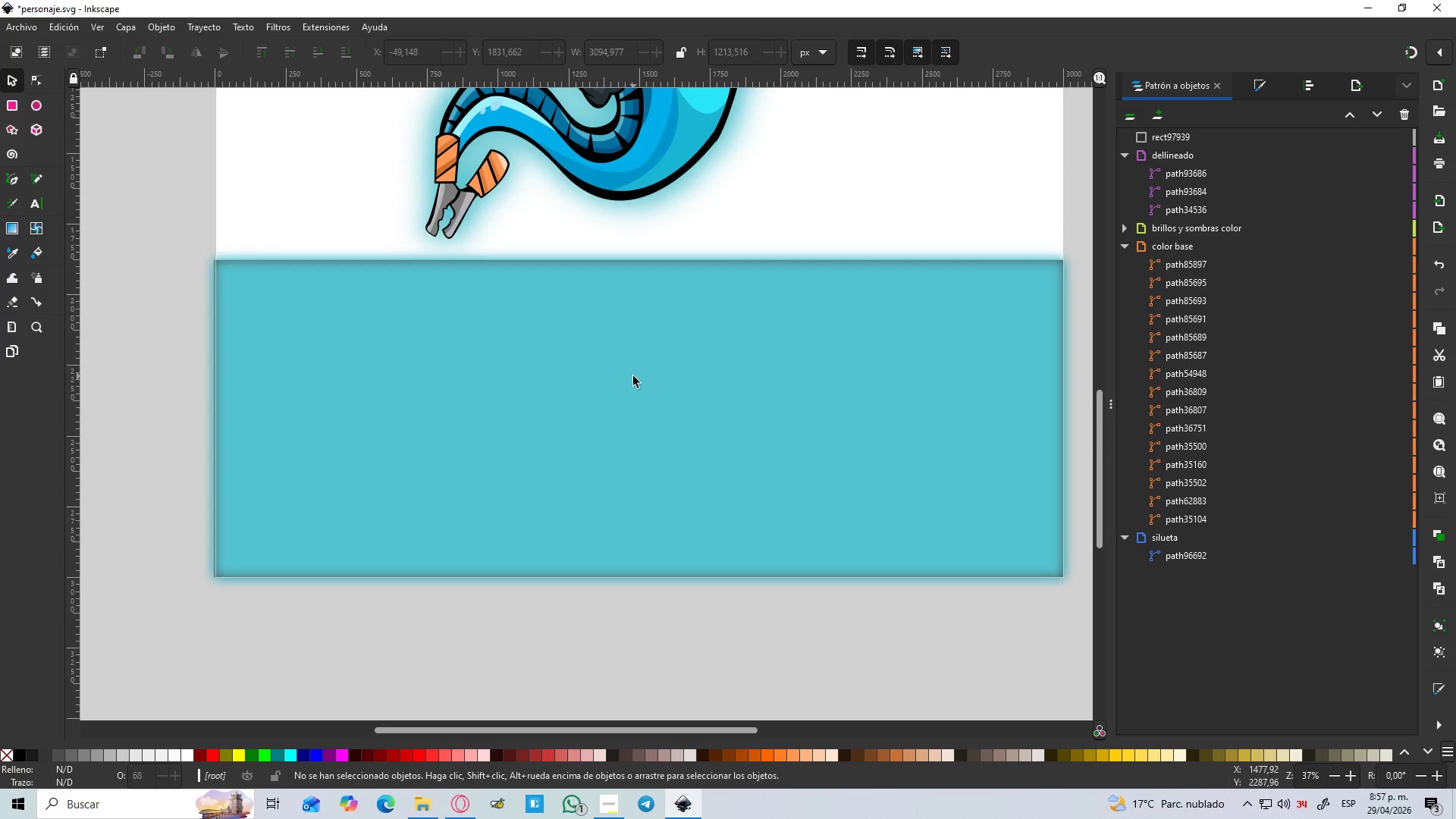 
hold_key(key=ControlLeft, duration=0.78)
scroll: coordinate [651, 344], scroll_direction: down, amount: 5.0
 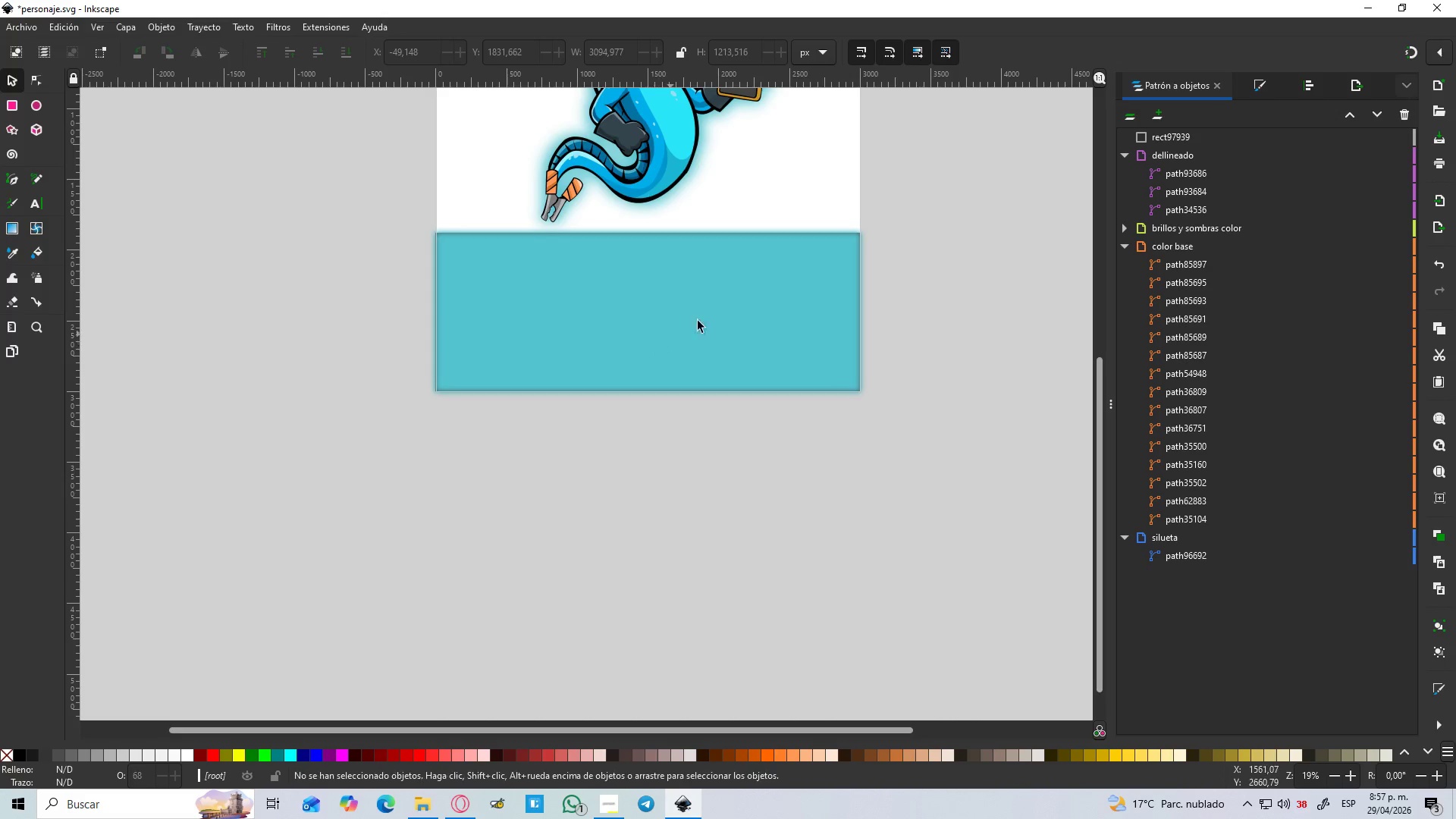 
scroll: coordinate [783, 271], scroll_direction: up, amount: 2.0
 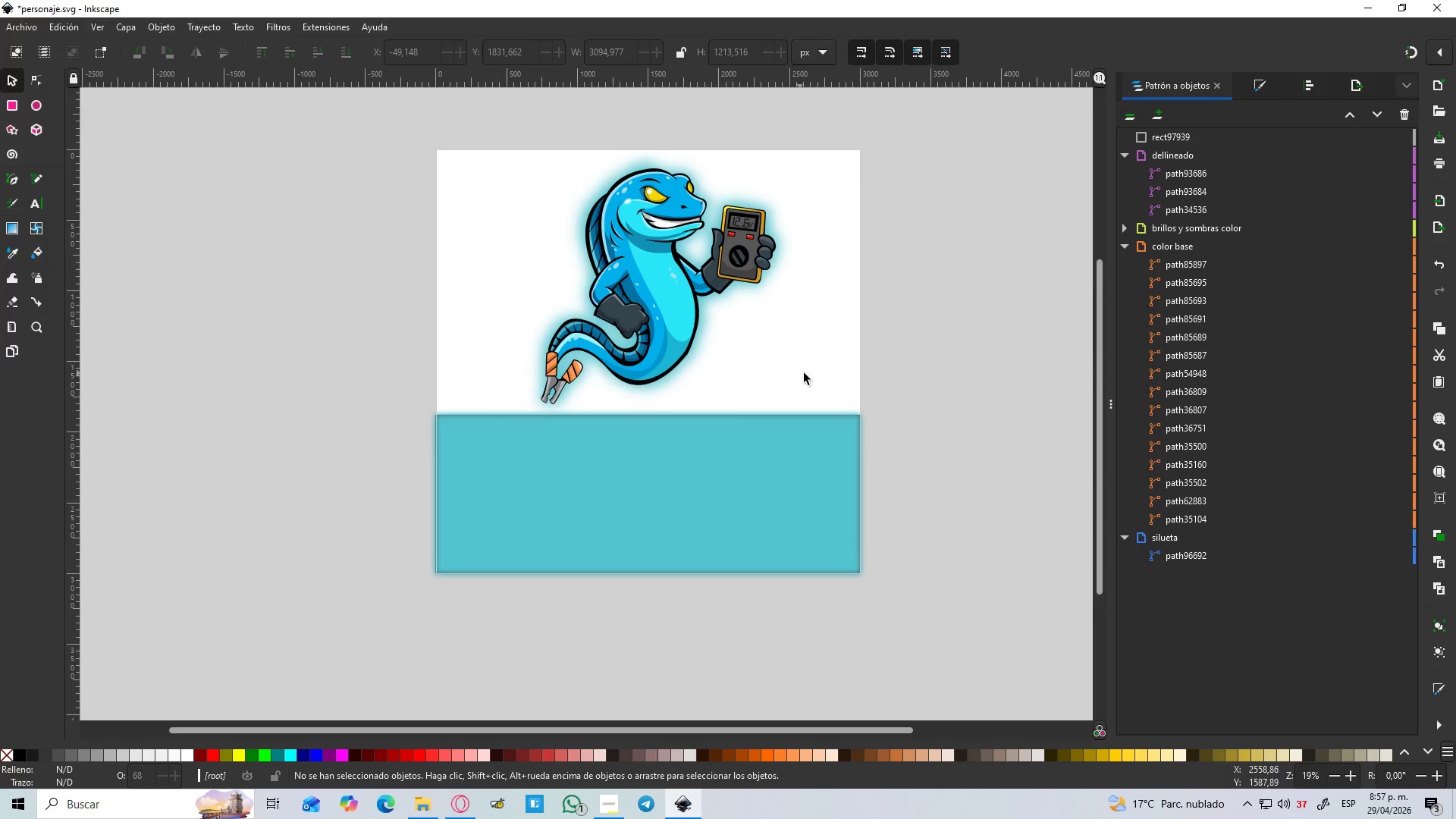 
left_click_drag(start_coordinate=[828, 406], to_coordinate=[453, 156])
 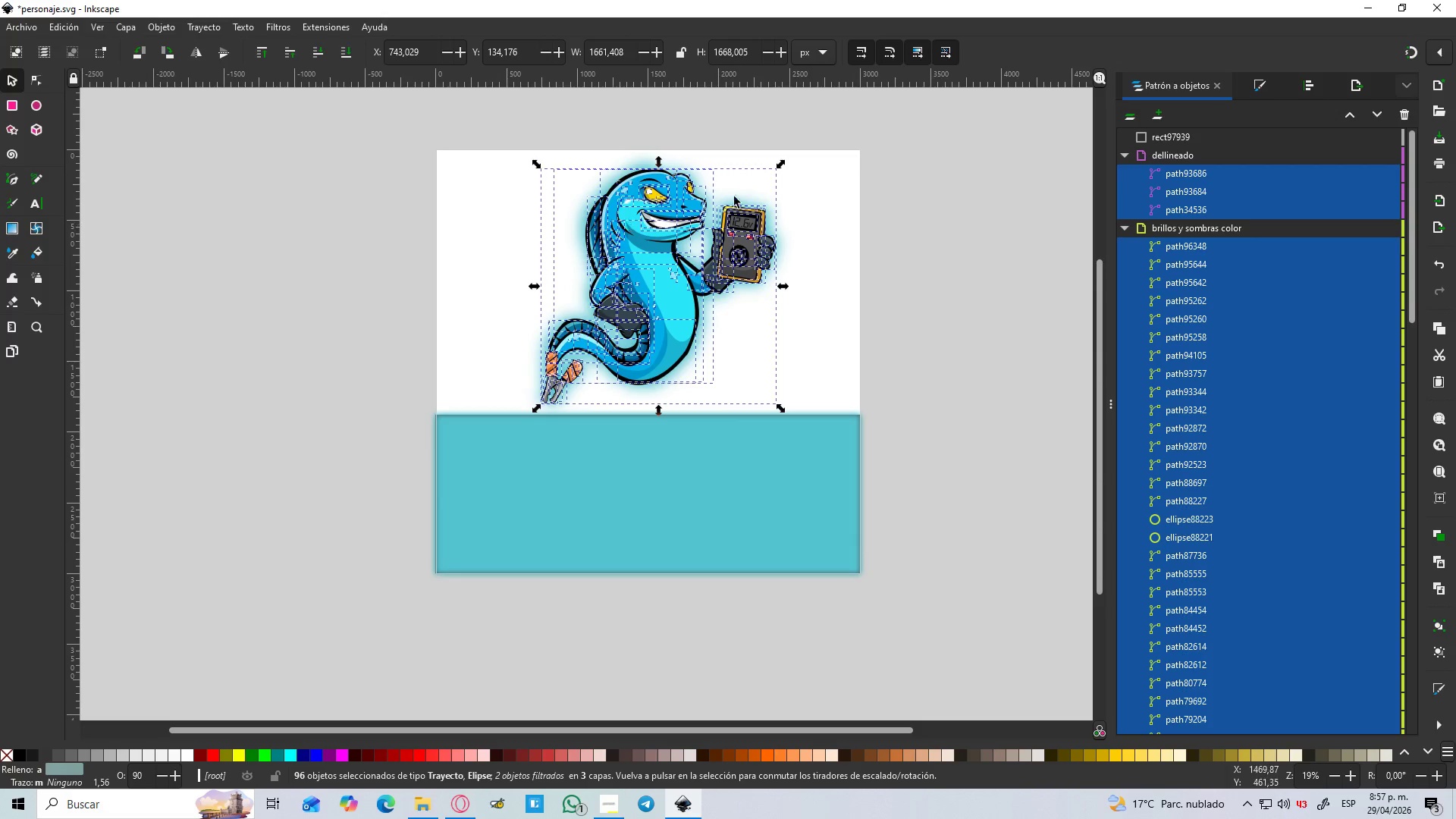 
left_click_drag(start_coordinate=[871, 109], to_coordinate=[437, 438])
 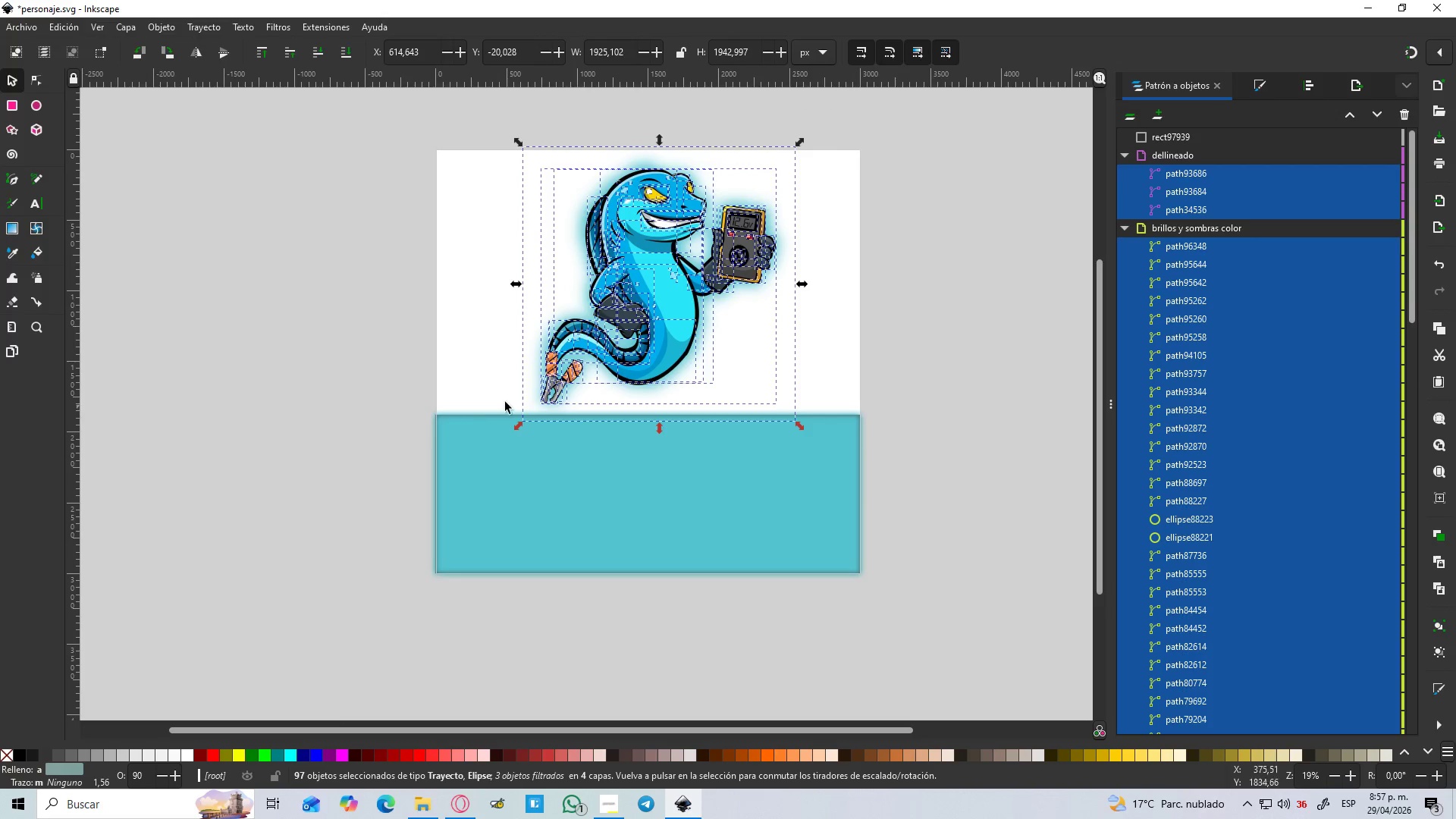 
hold_key(key=ControlLeft, duration=0.77)
 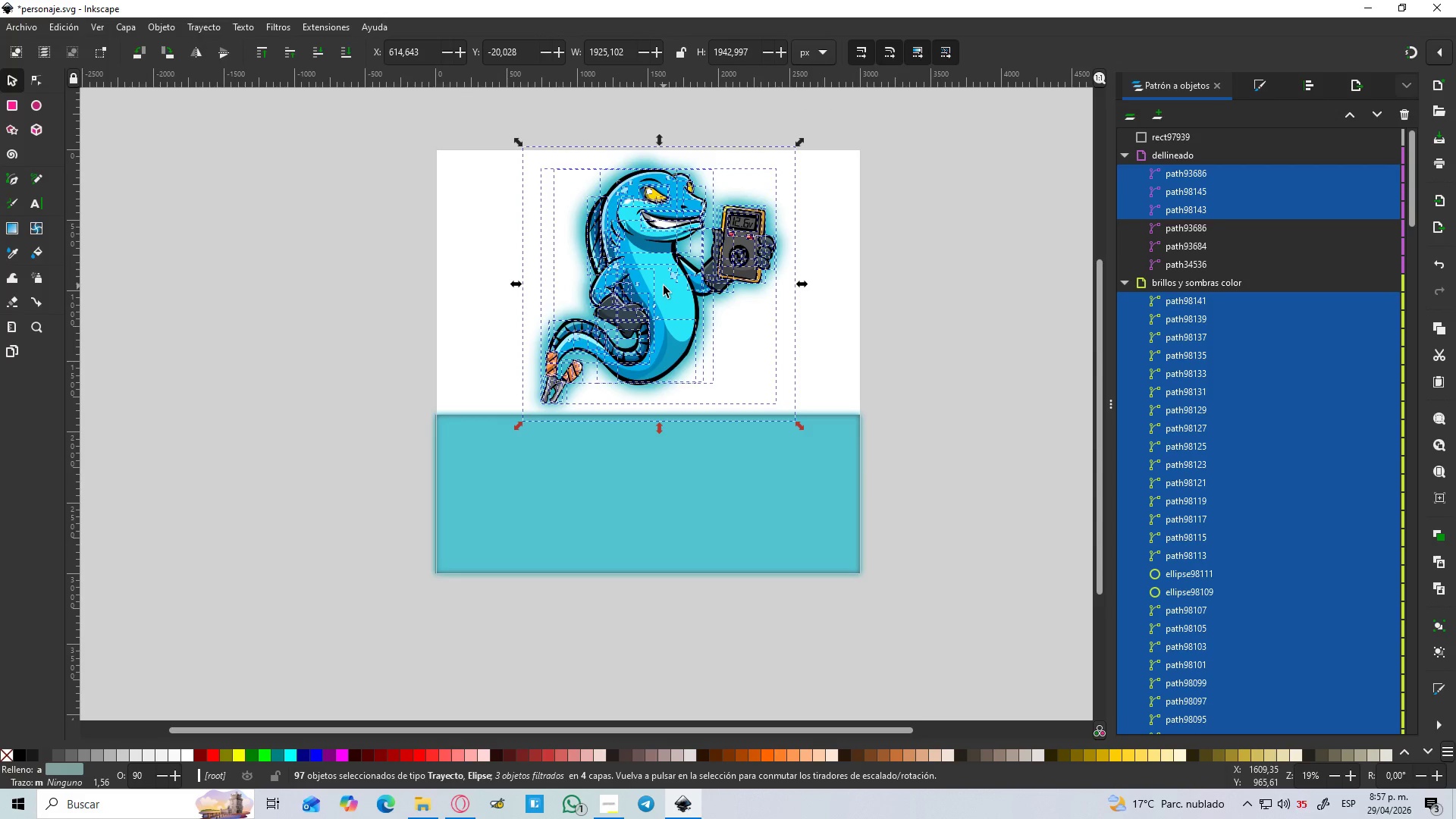 
hold_key(key=D, duration=29.11)
 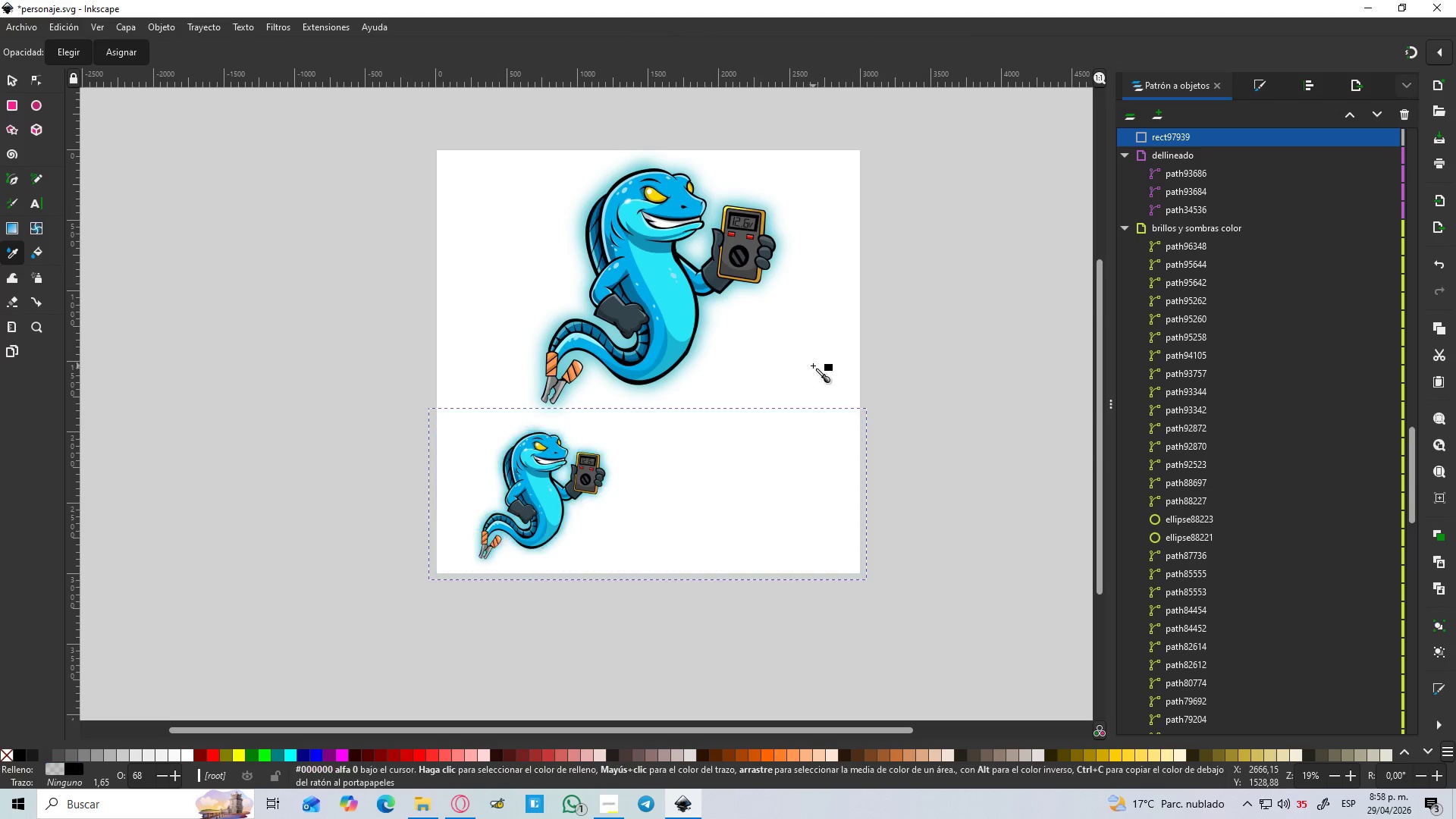 
left_click_drag(start_coordinate=[664, 286], to_coordinate=[557, 567])
 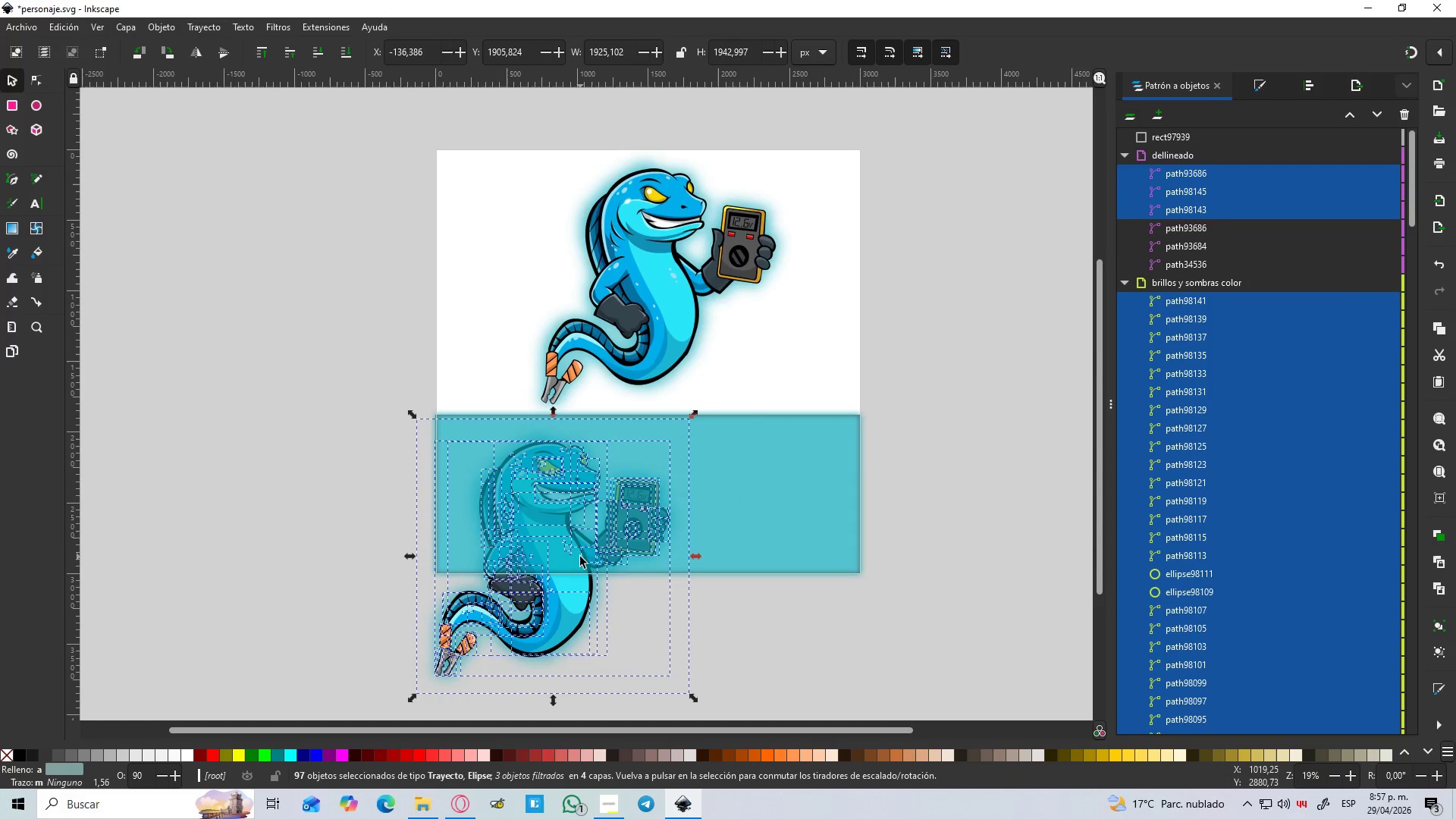 
key(Control+G)
 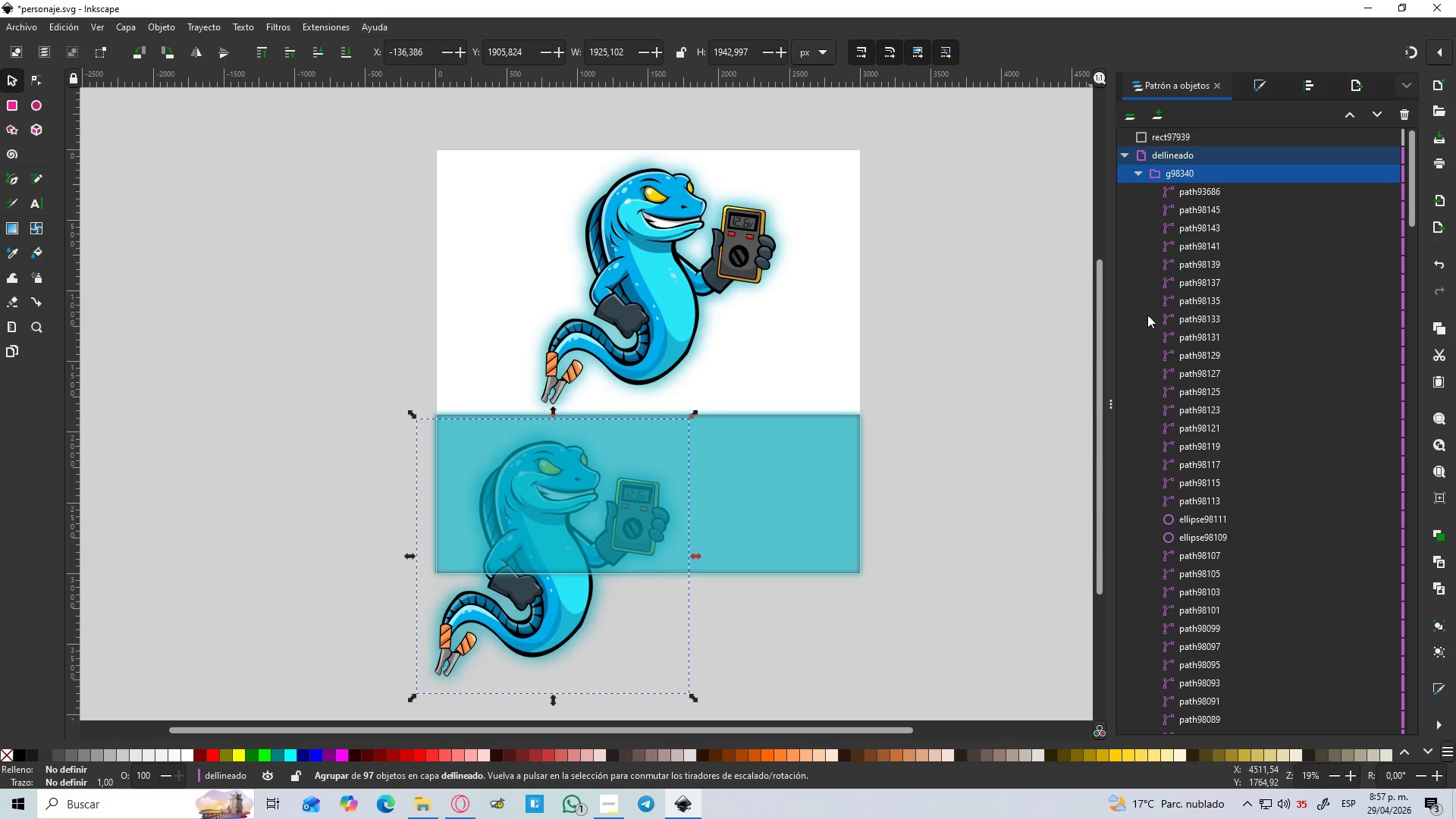 
left_click([1142, 180])
 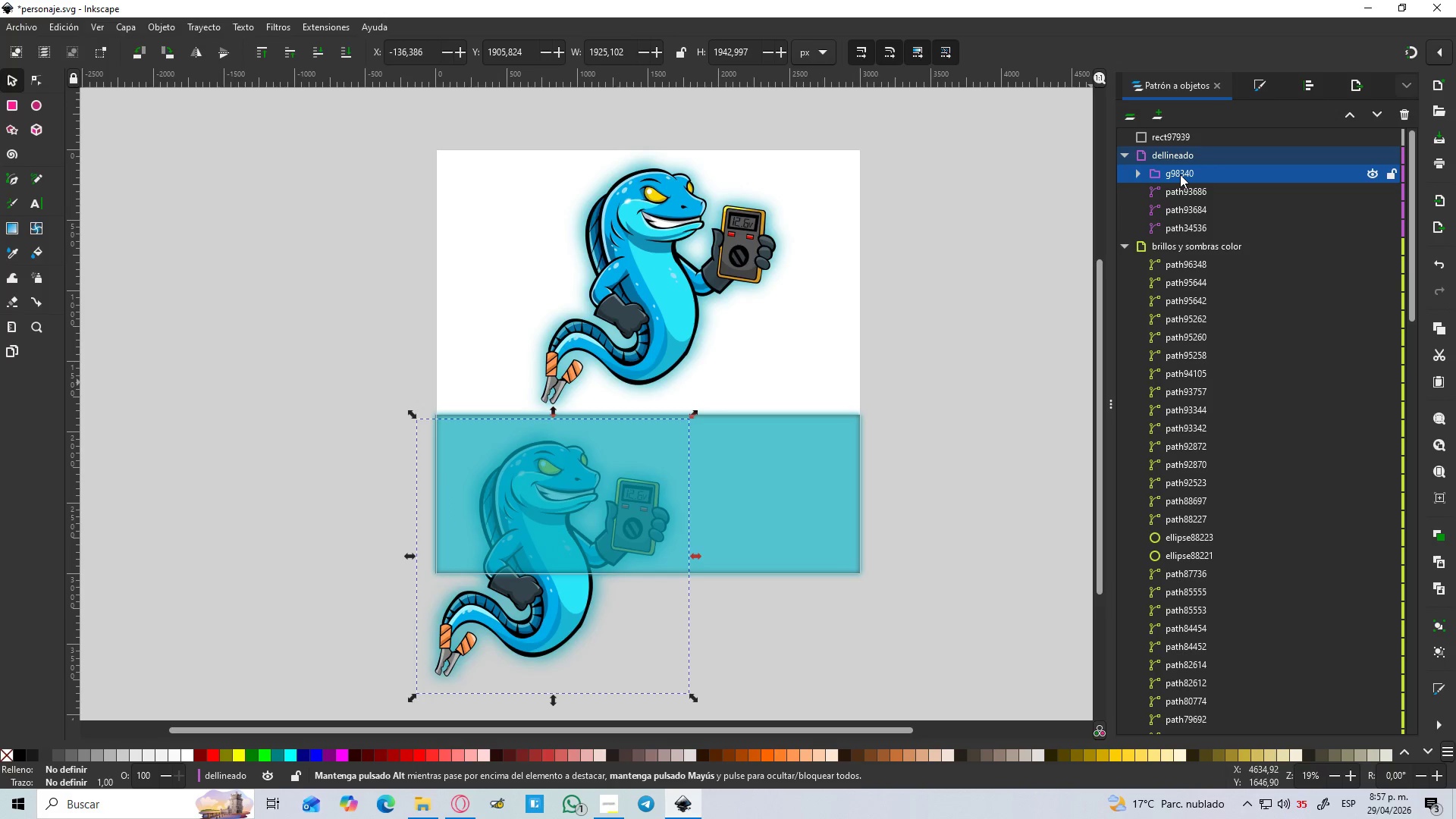 
double_click([1180, 174])
 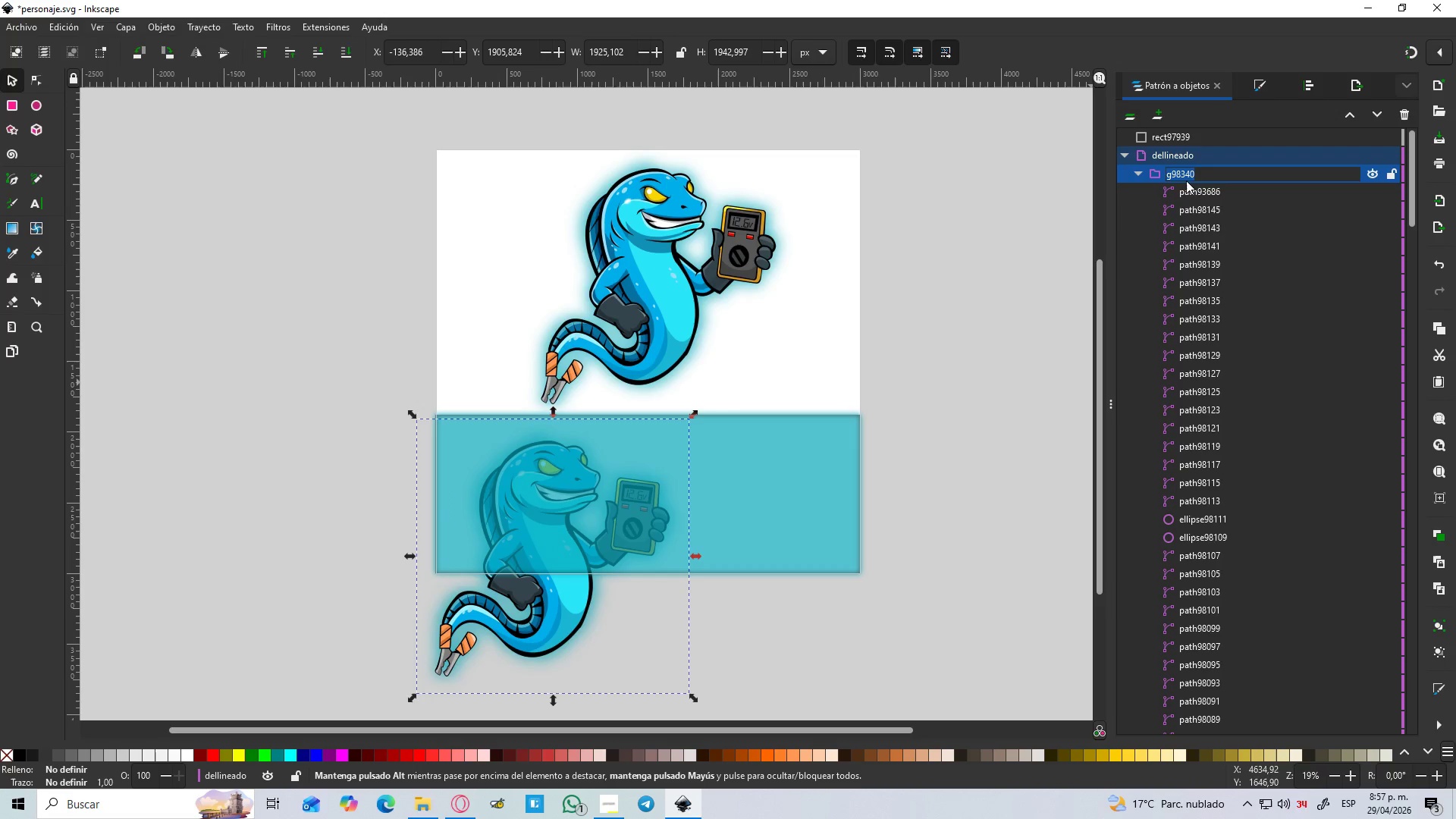 
type(copia blanco y negro)
 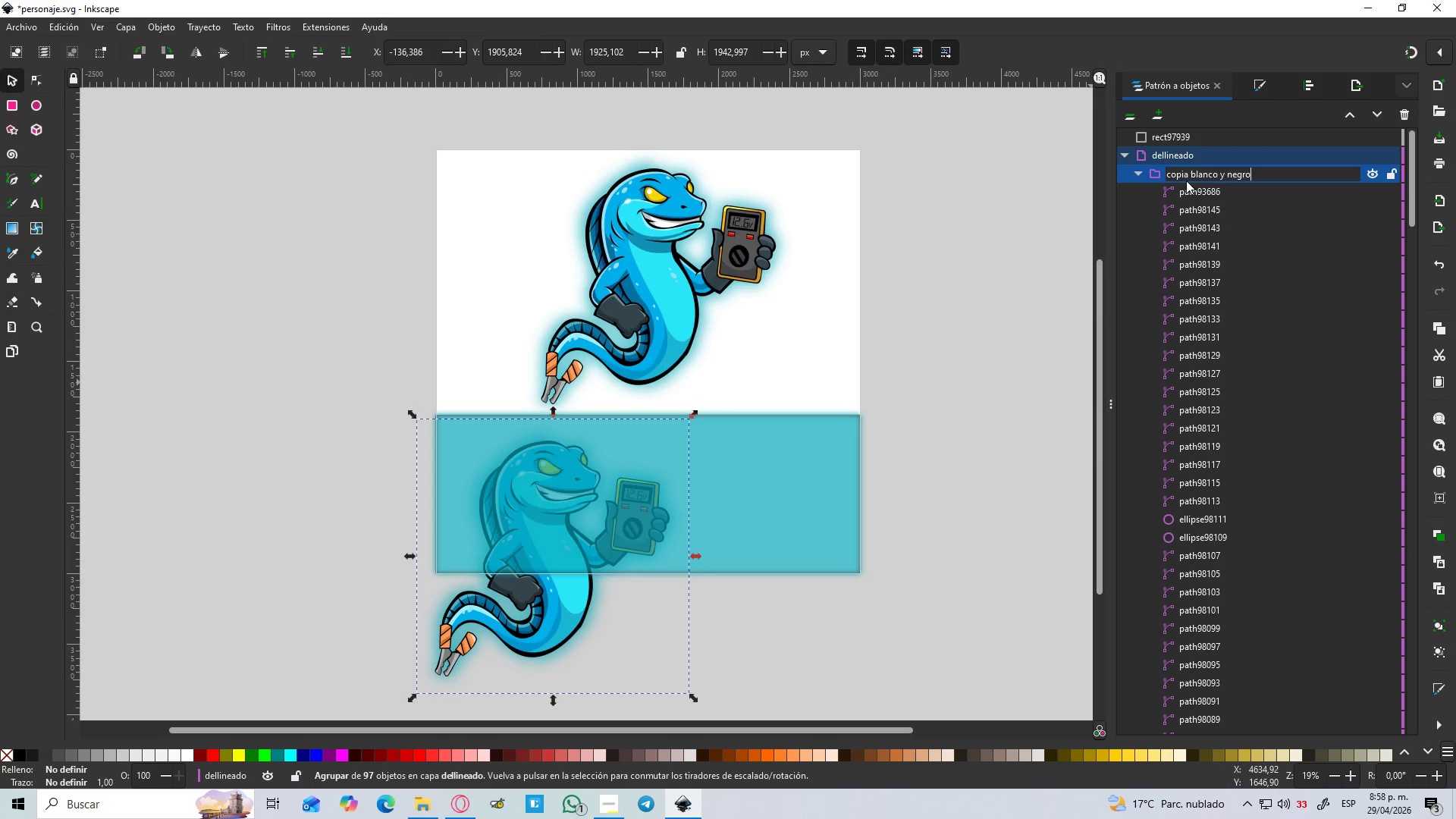 
key(Enter)
 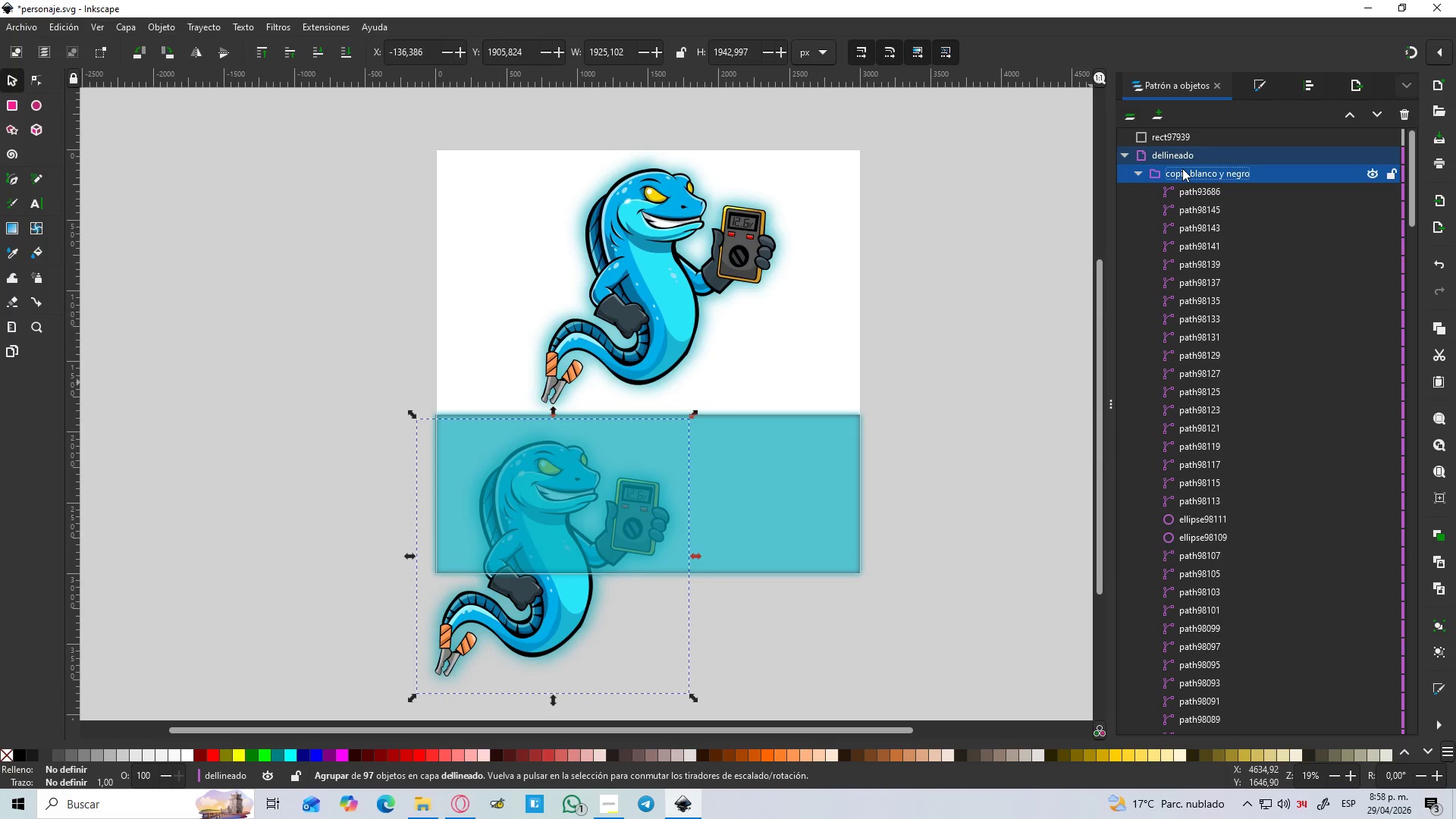 
left_click_drag(start_coordinate=[1189, 172], to_coordinate=[1206, 131])
 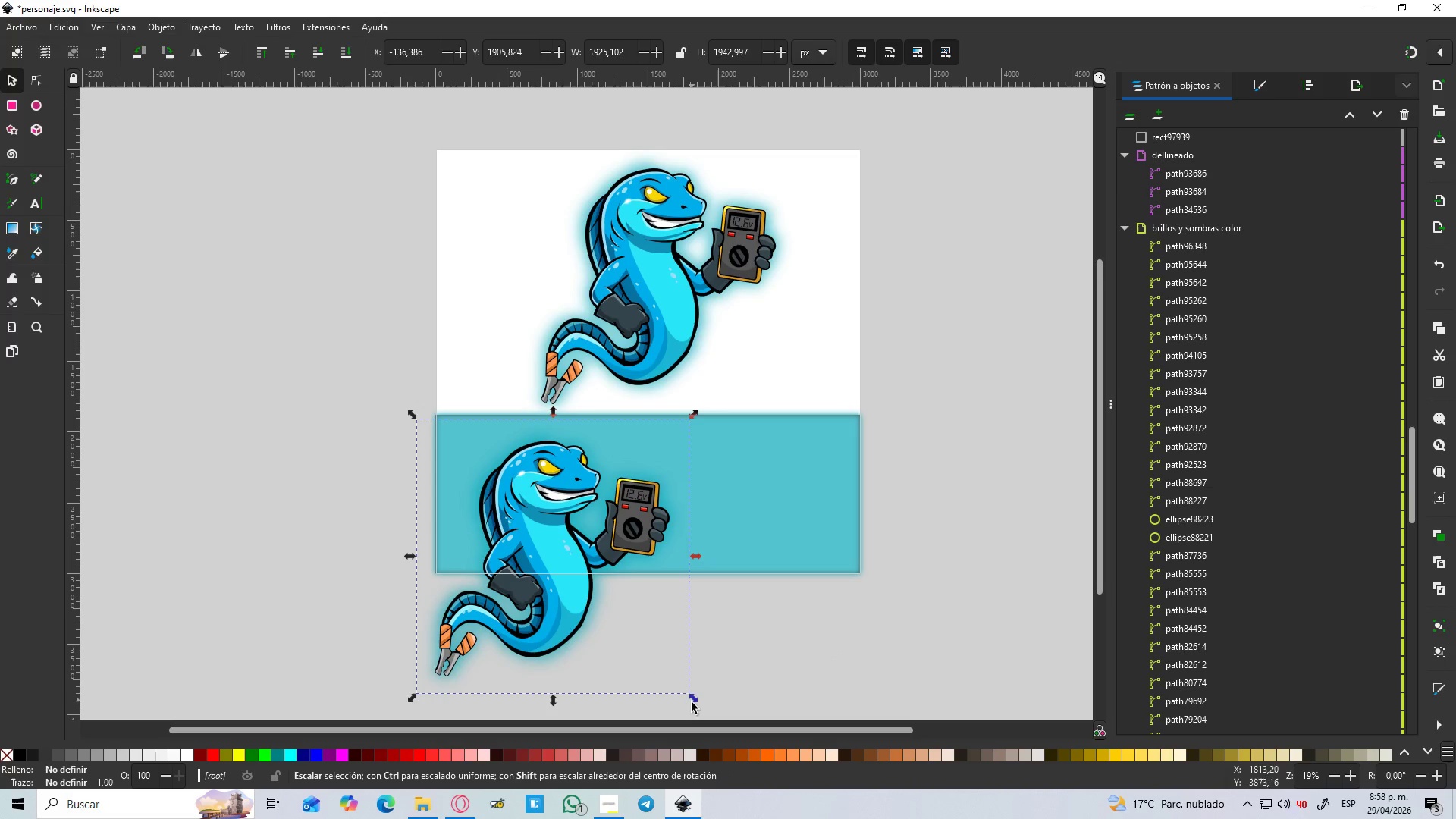 
left_click_drag(start_coordinate=[692, 703], to_coordinate=[570, 576])
 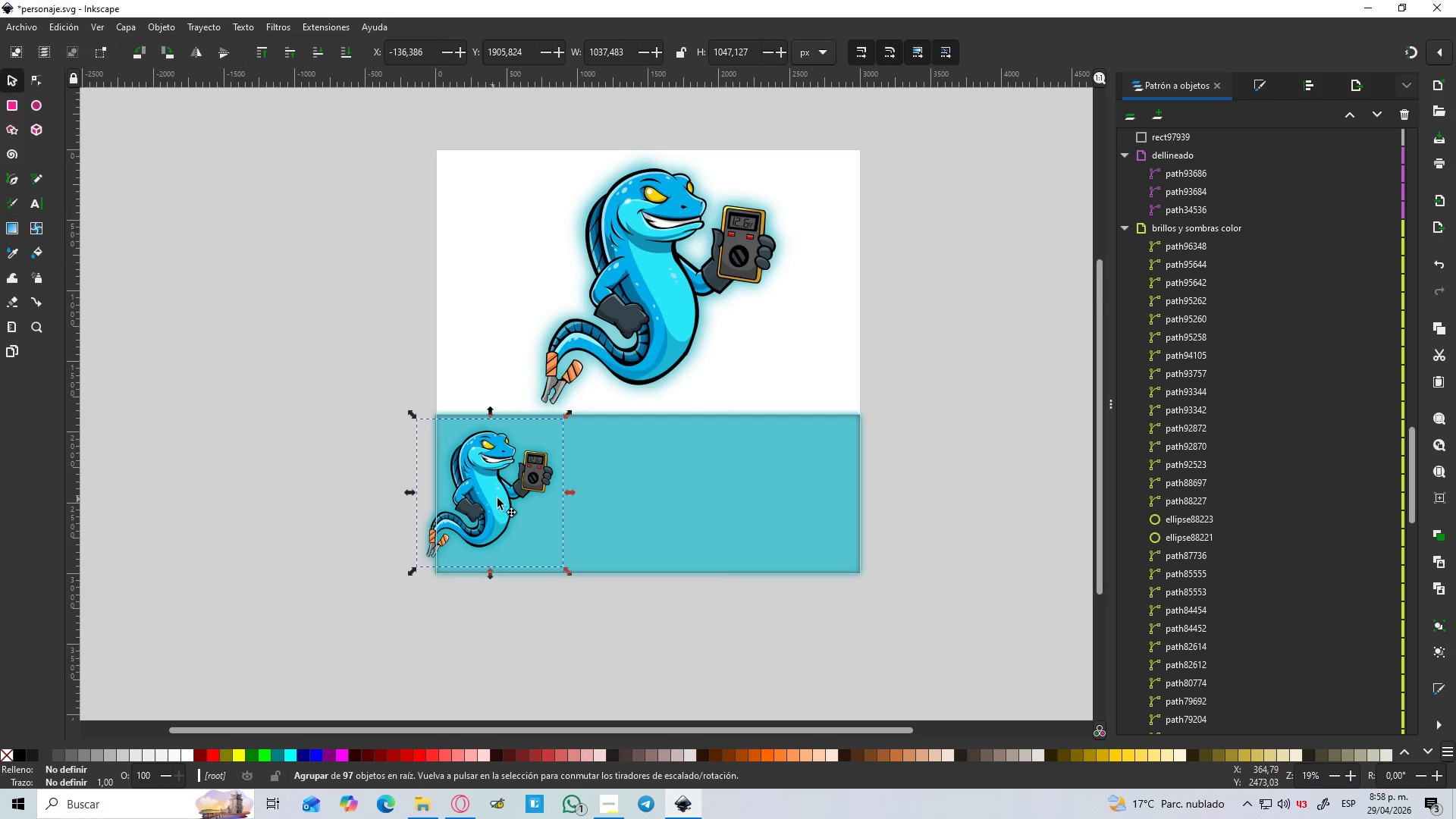 
hold_key(key=ControlLeft, duration=1.5)
 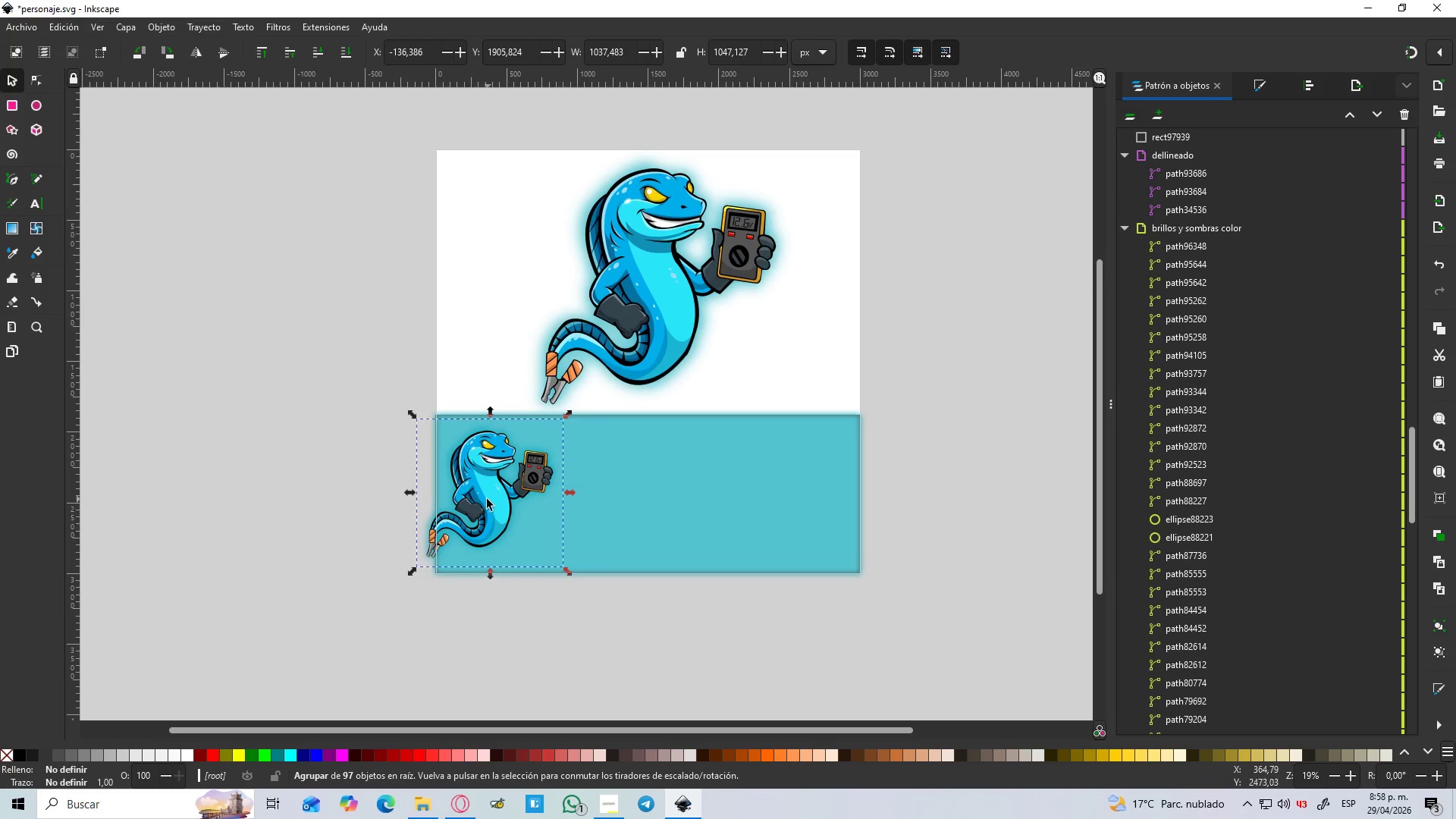 
left_click_drag(start_coordinate=[487, 499], to_coordinate=[542, 500])
 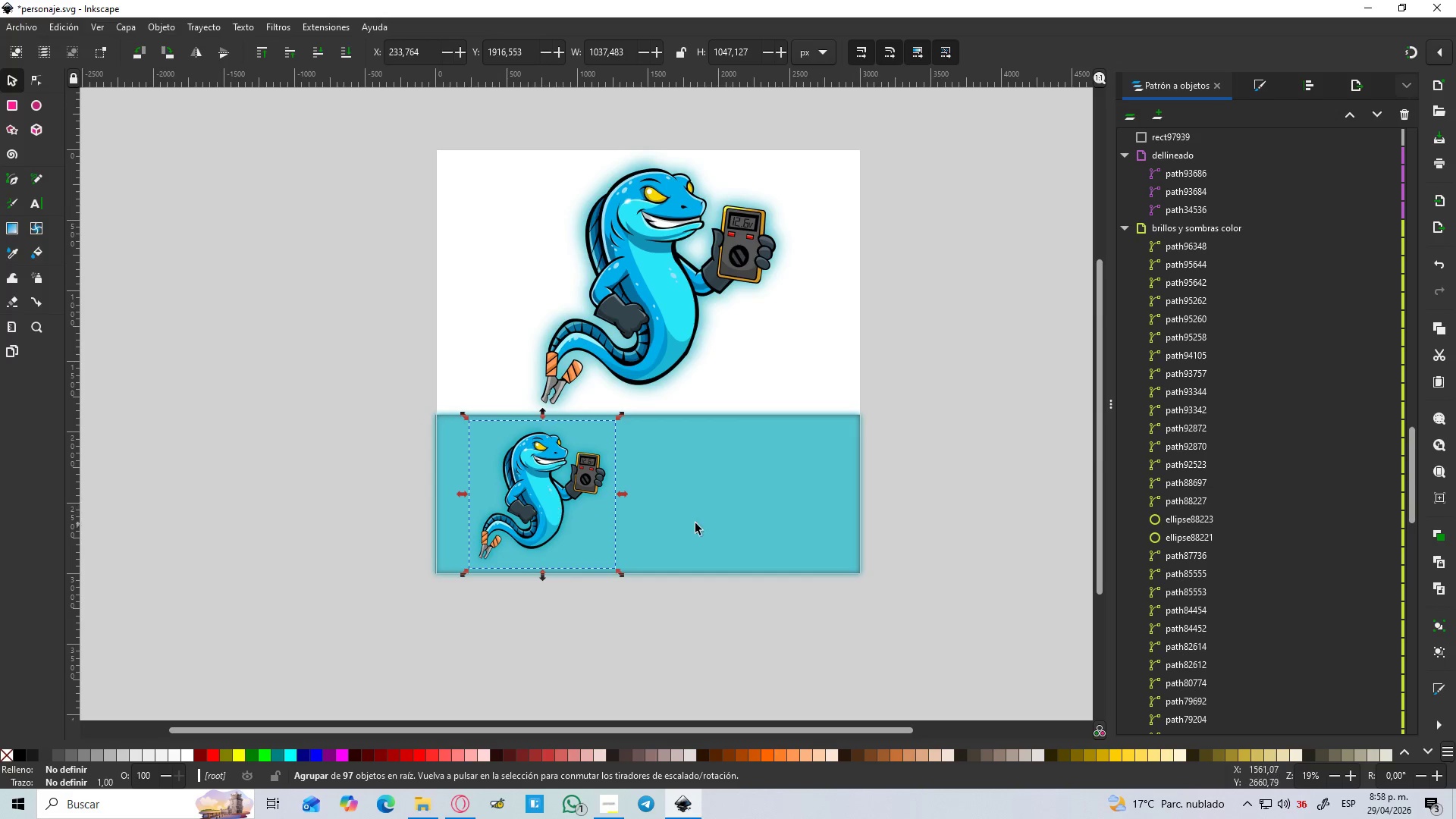 
left_click([700, 522])
 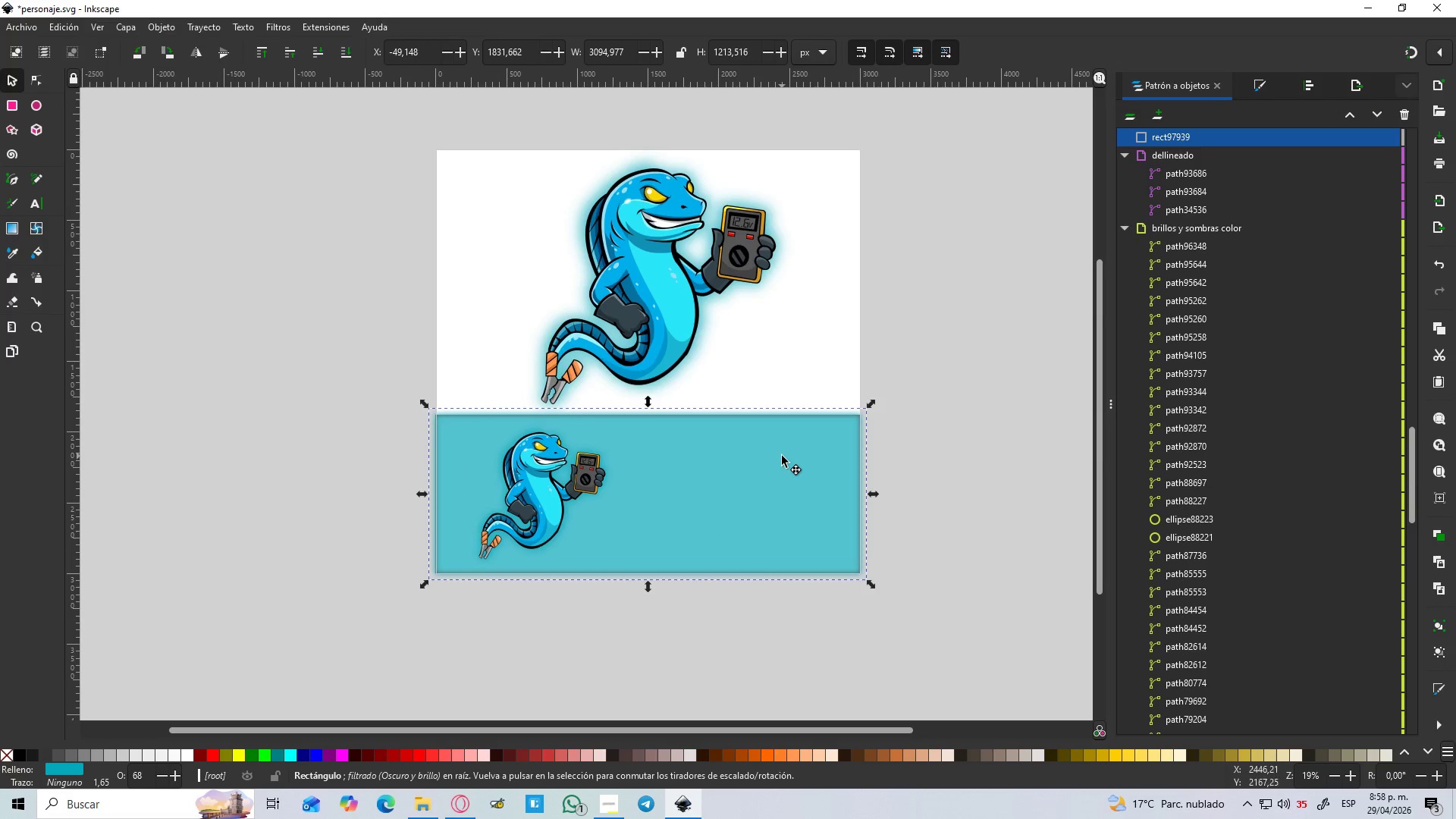 
left_click([811, 366])
 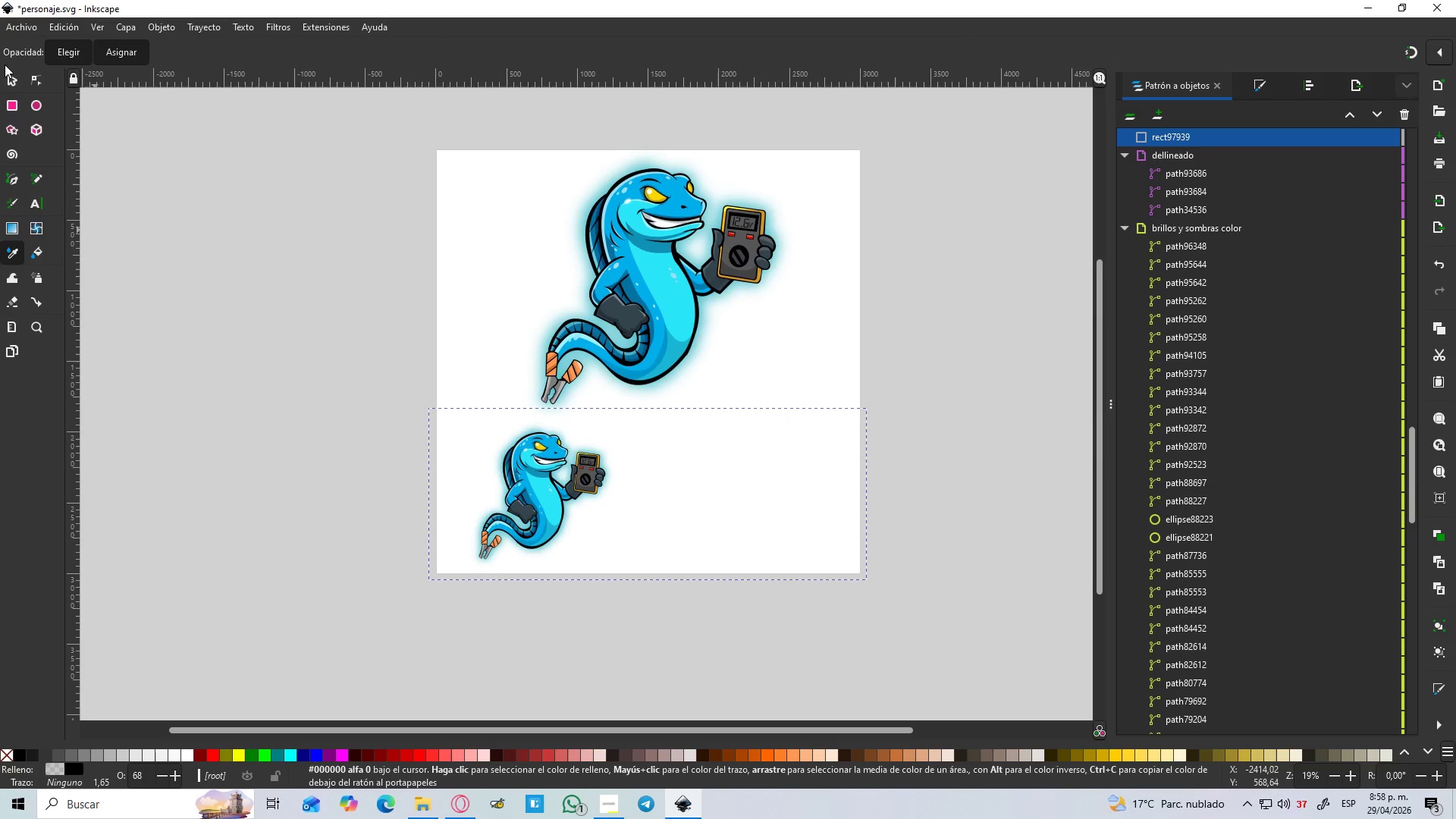 
left_click([5, 83])
 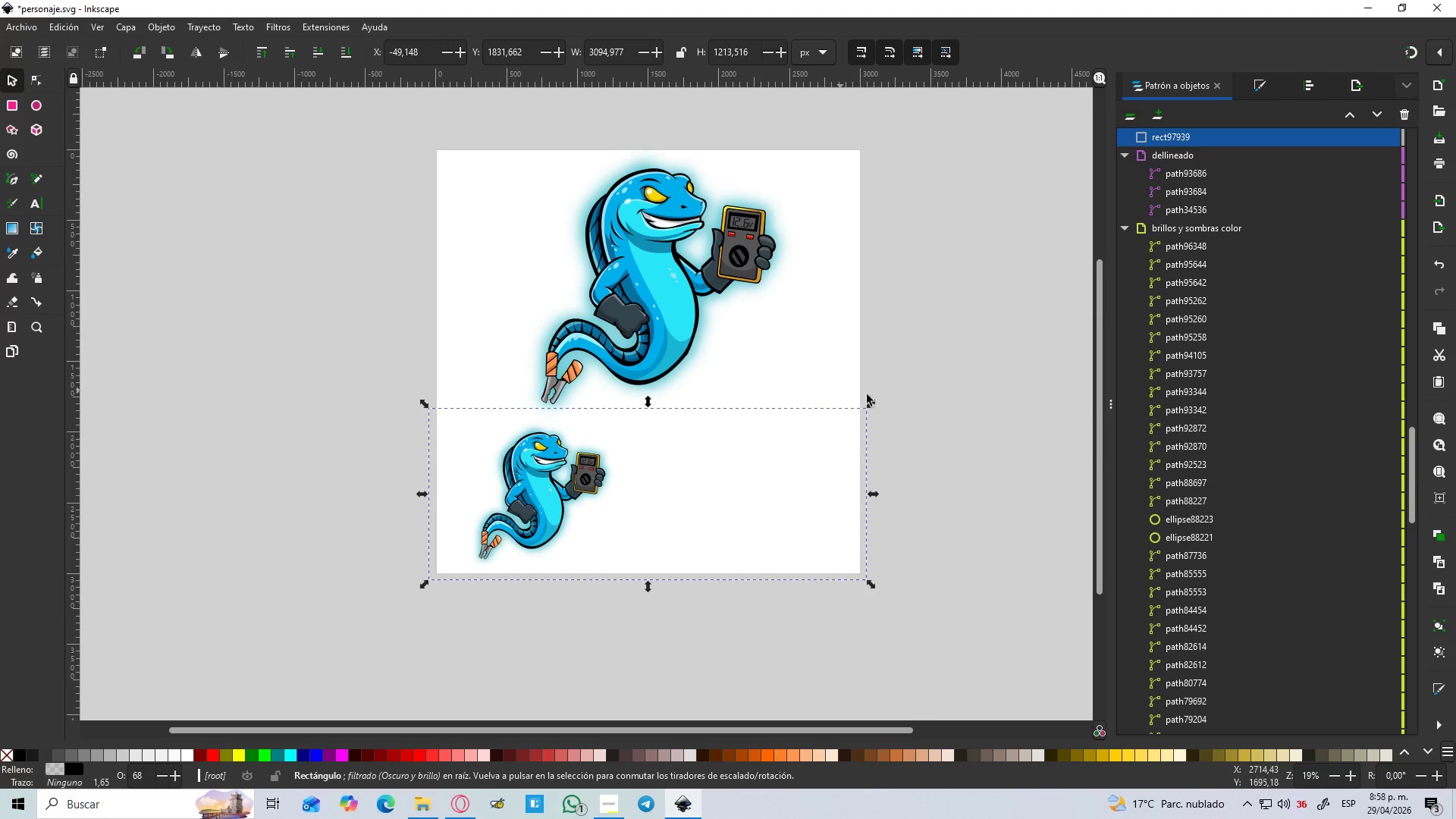 
left_click([930, 397])
 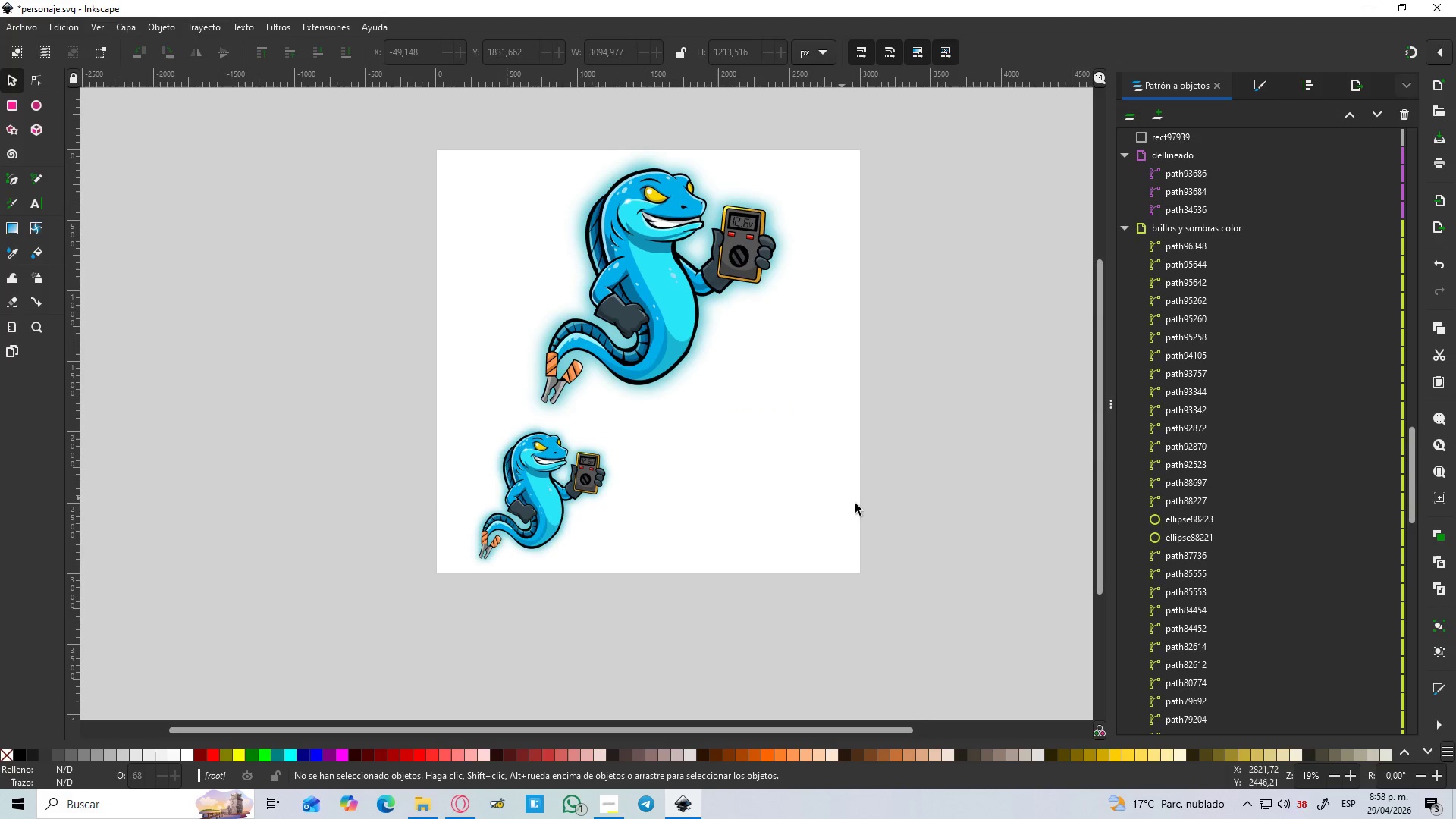 
left_click_drag(start_coordinate=[899, 626], to_coordinate=[750, 478])
 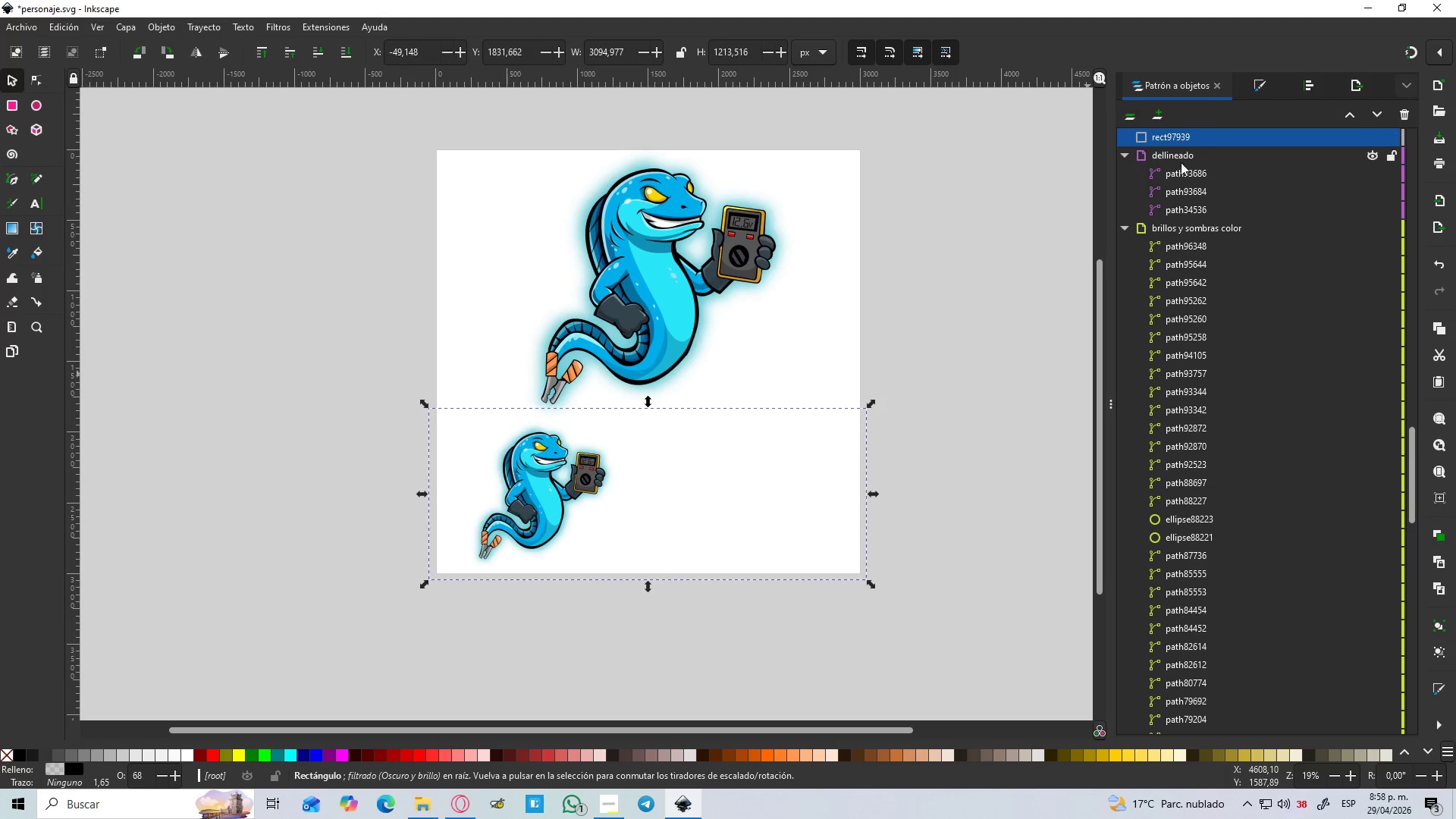 
scroll: coordinate [1168, 237], scroll_direction: up, amount: 30.0
 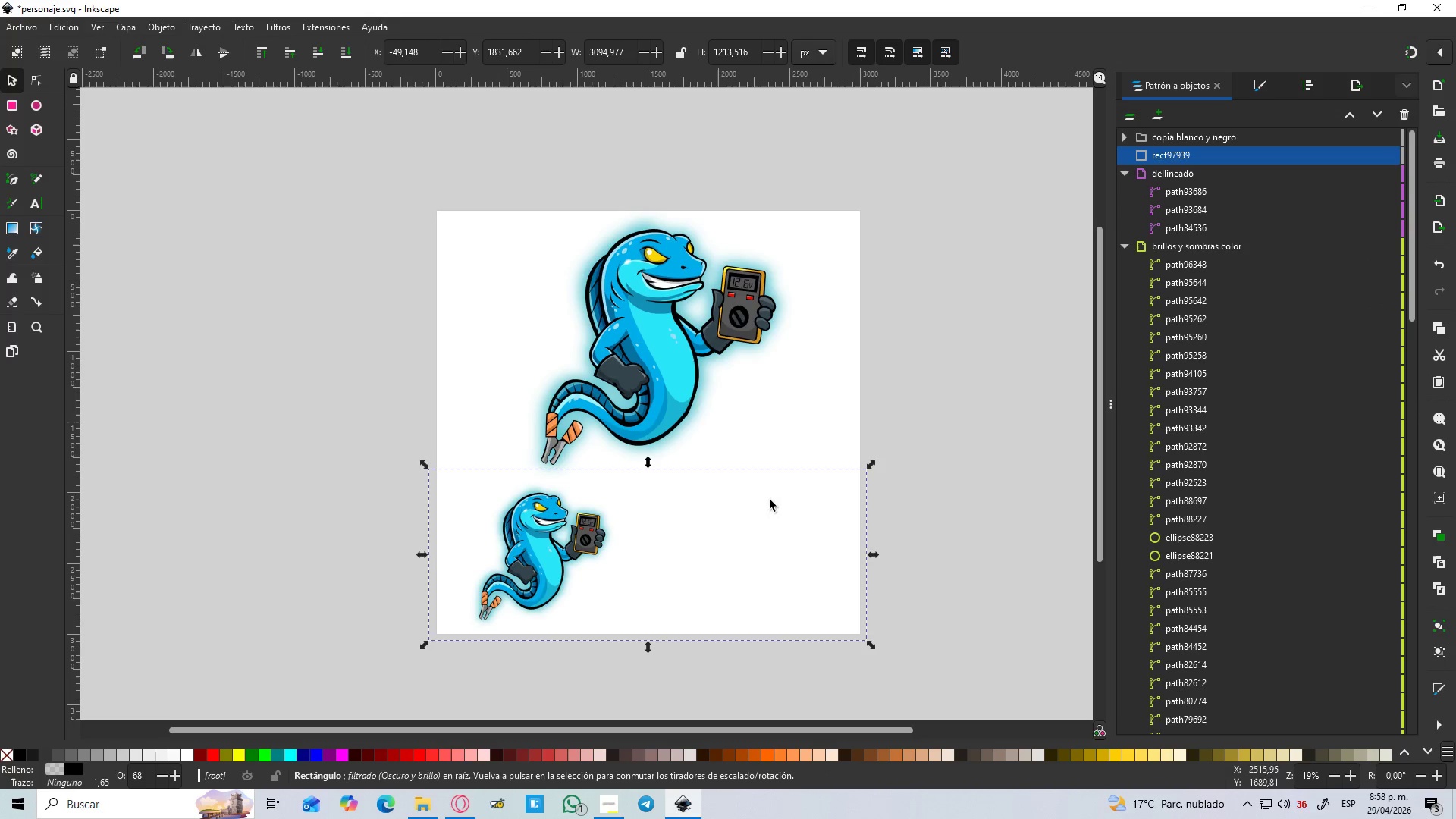 
scroll: coordinate [709, 568], scroll_direction: down, amount: 1.0
 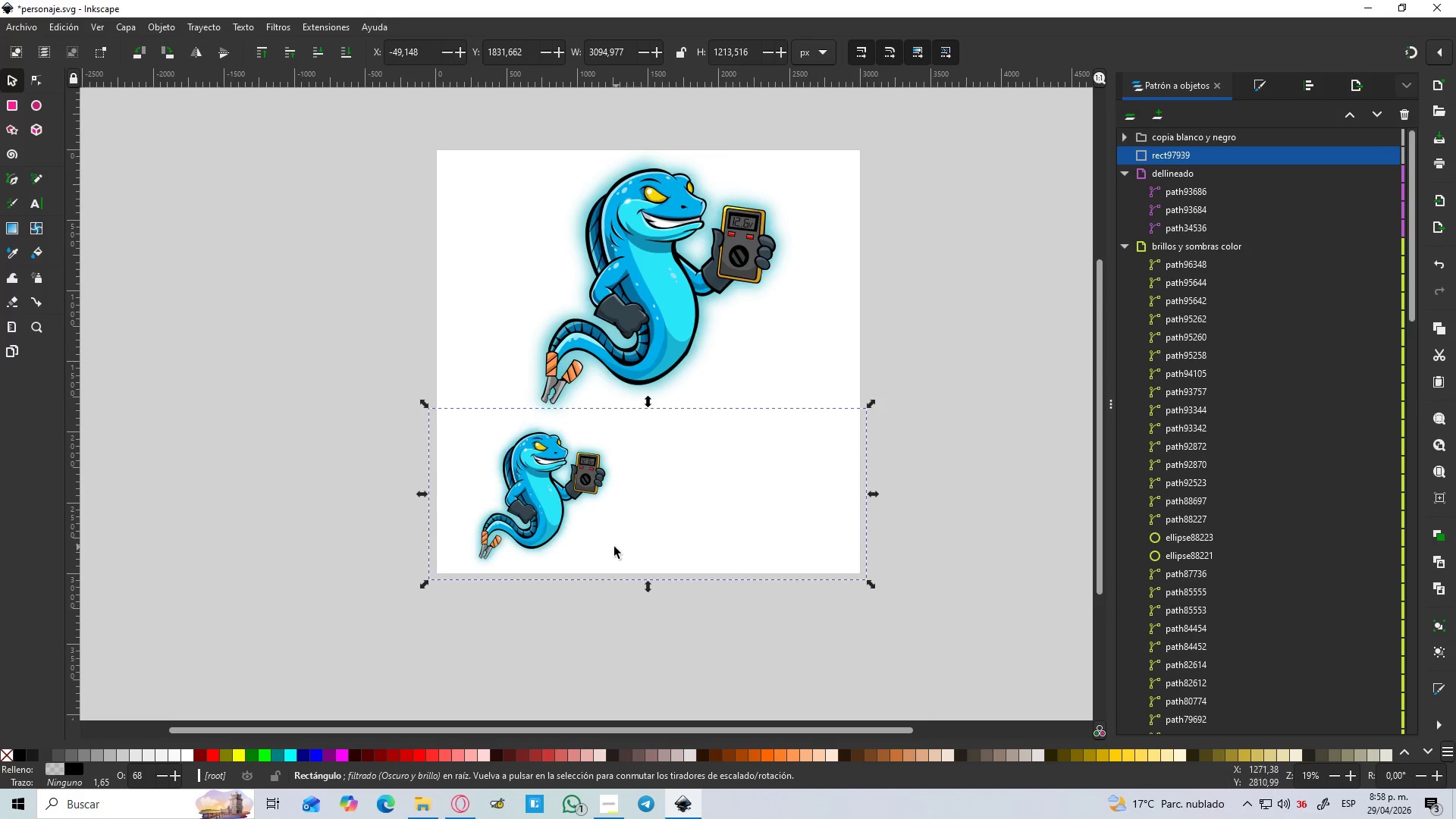 
hold_key(key=ControlLeft, duration=0.67)
scroll: coordinate [611, 547], scroll_direction: up, amount: 2.0
 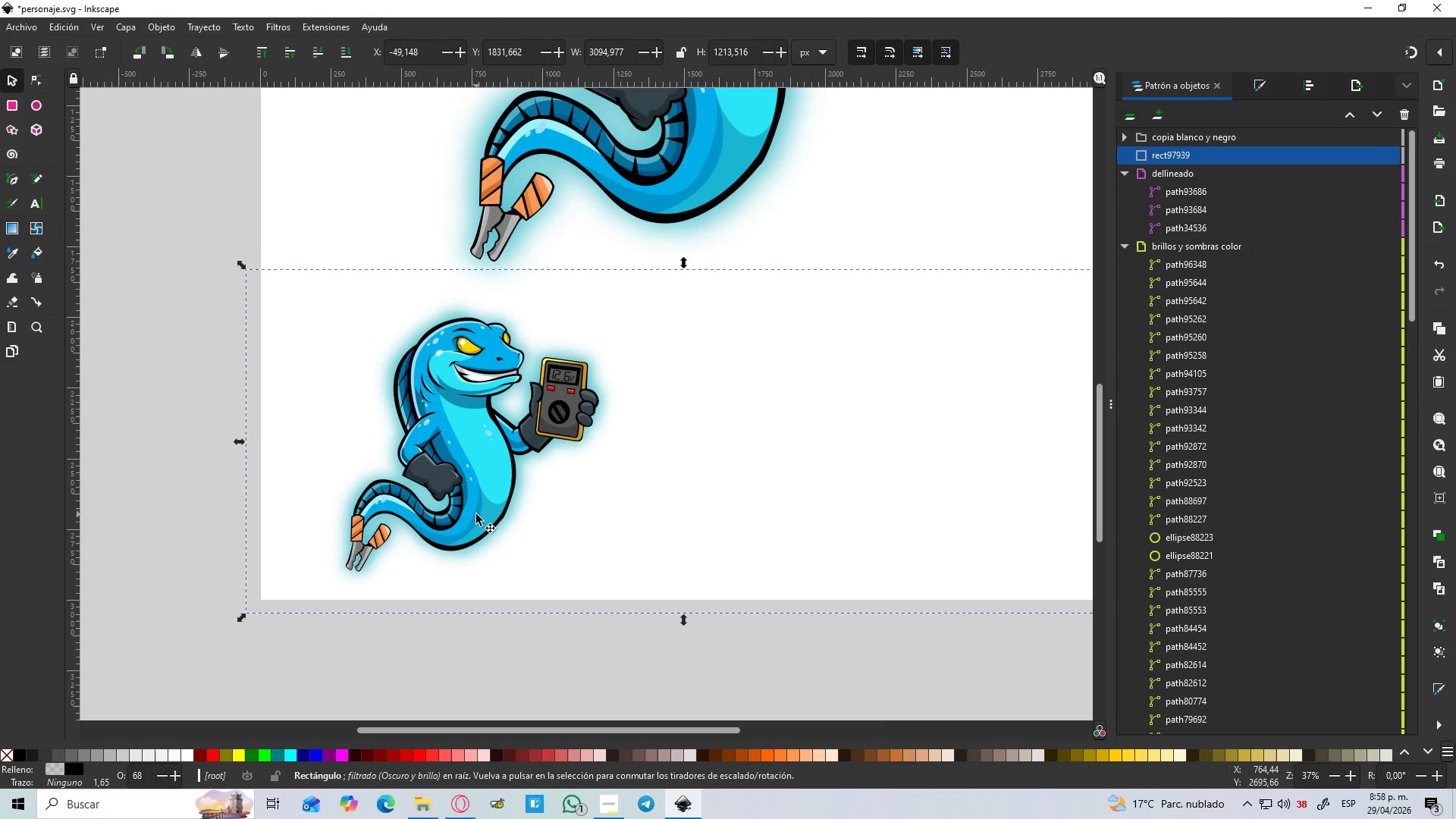 
left_click([475, 514])
 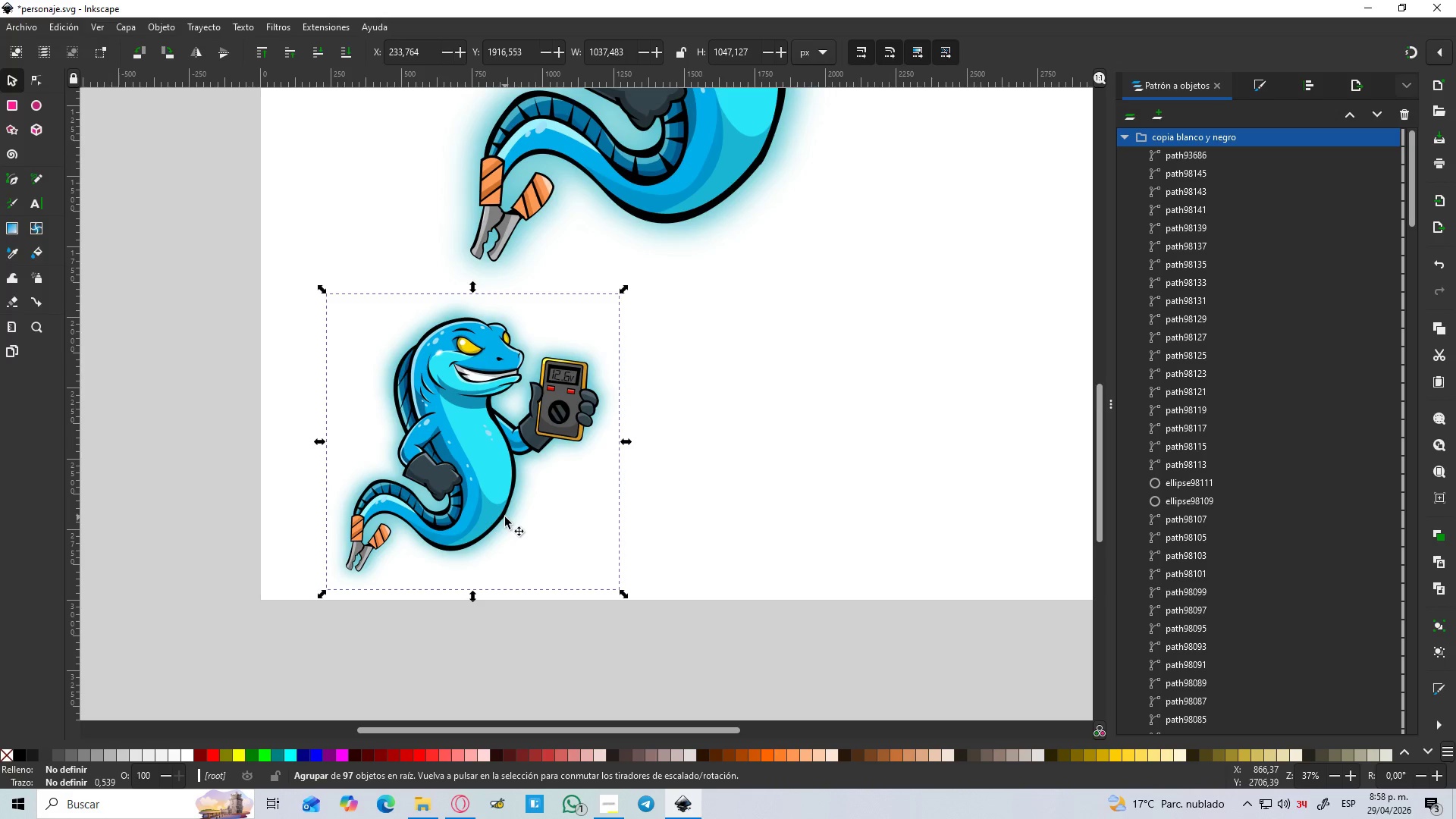 
wait(9.11)
 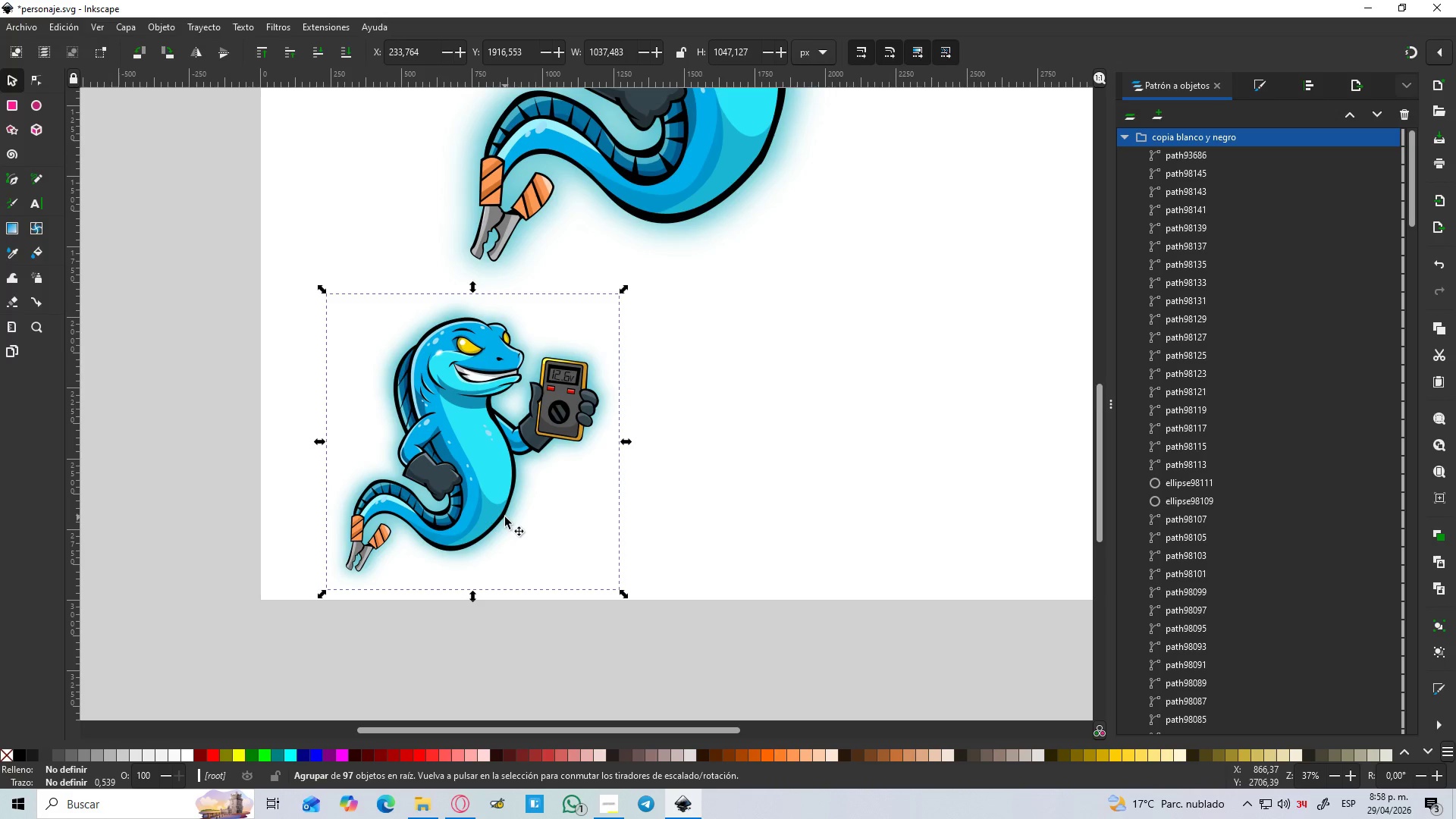 
left_click([318, 24])
 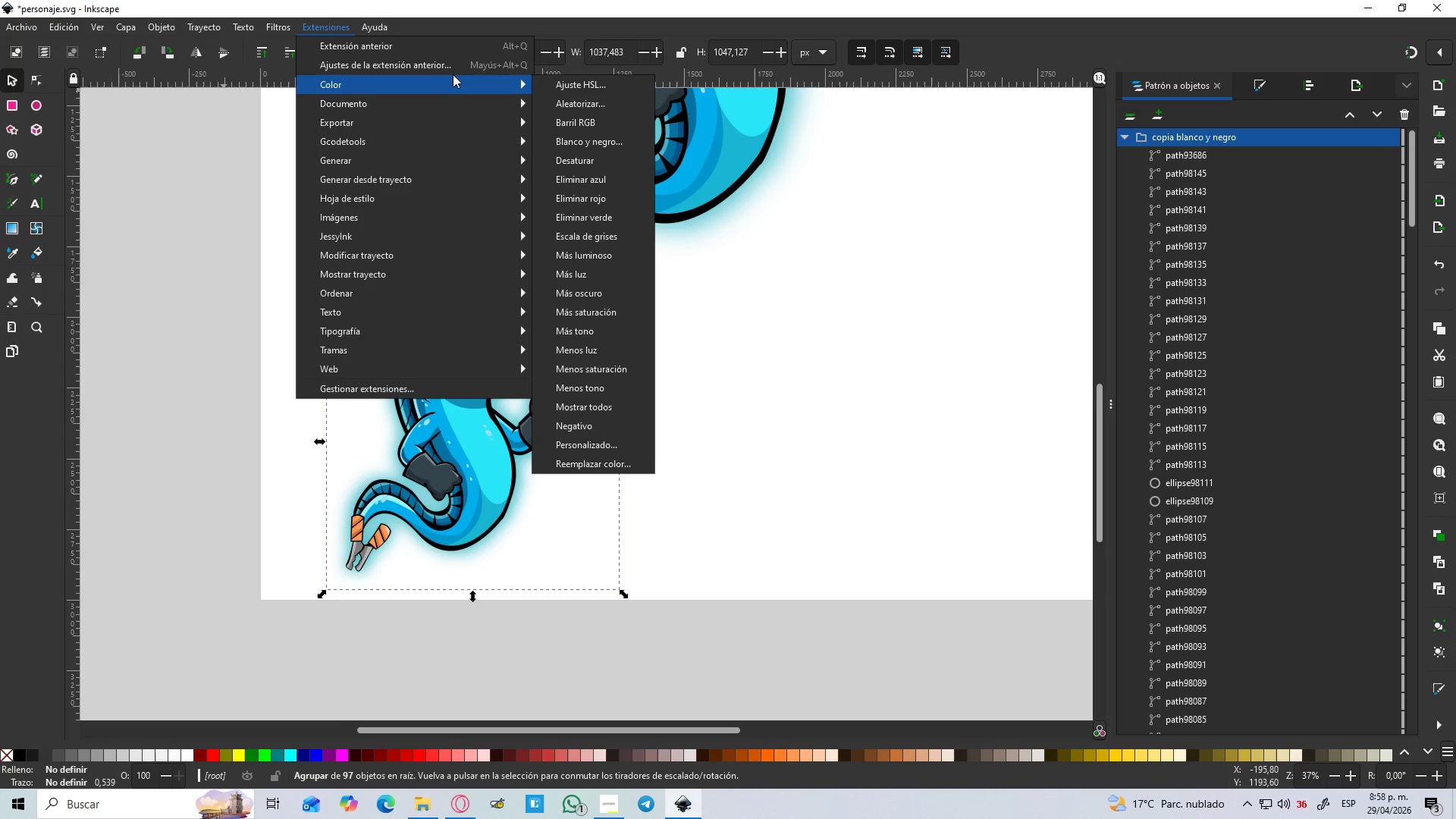 
wait(11.91)
 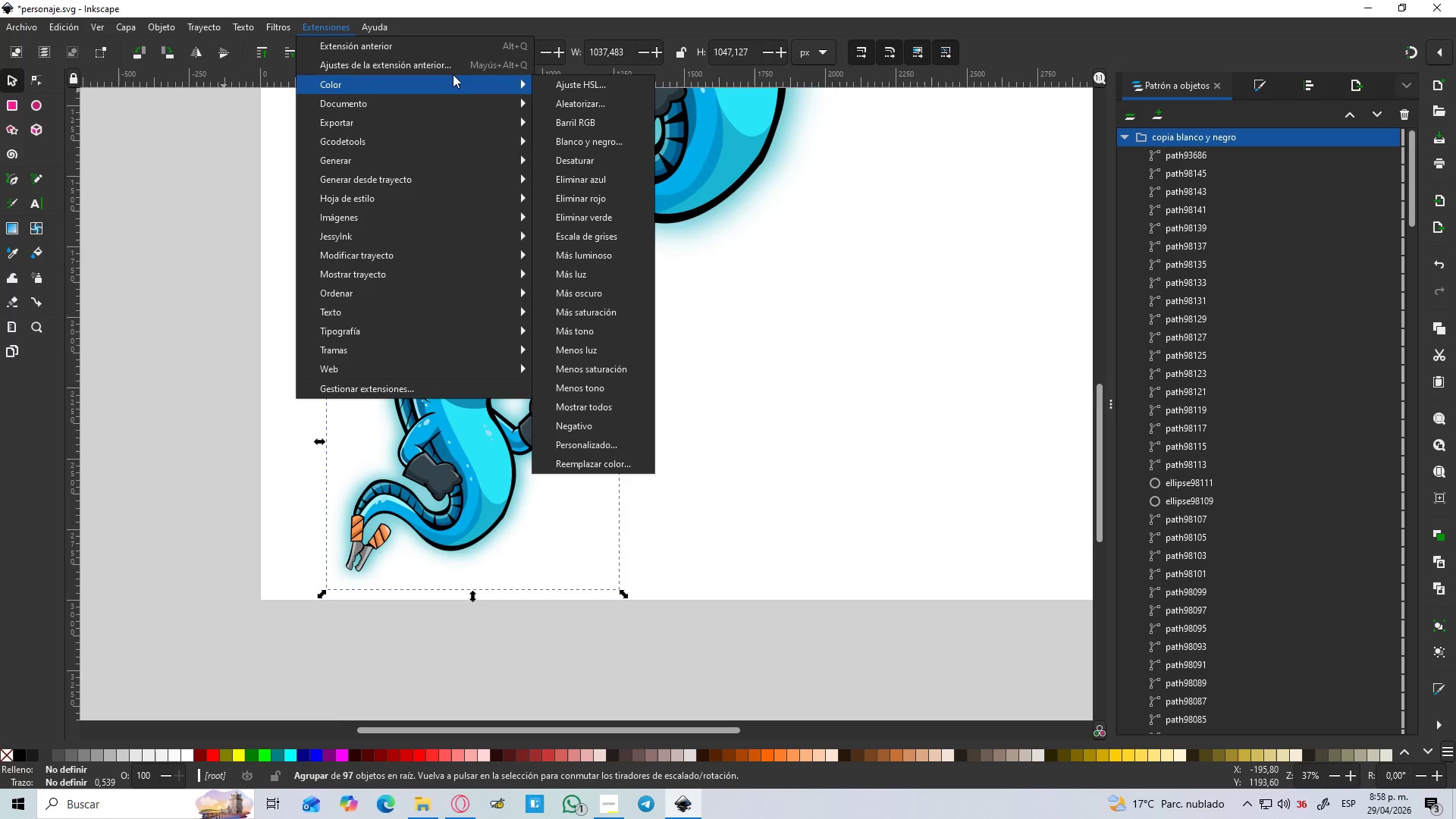 
left_click([582, 154])
 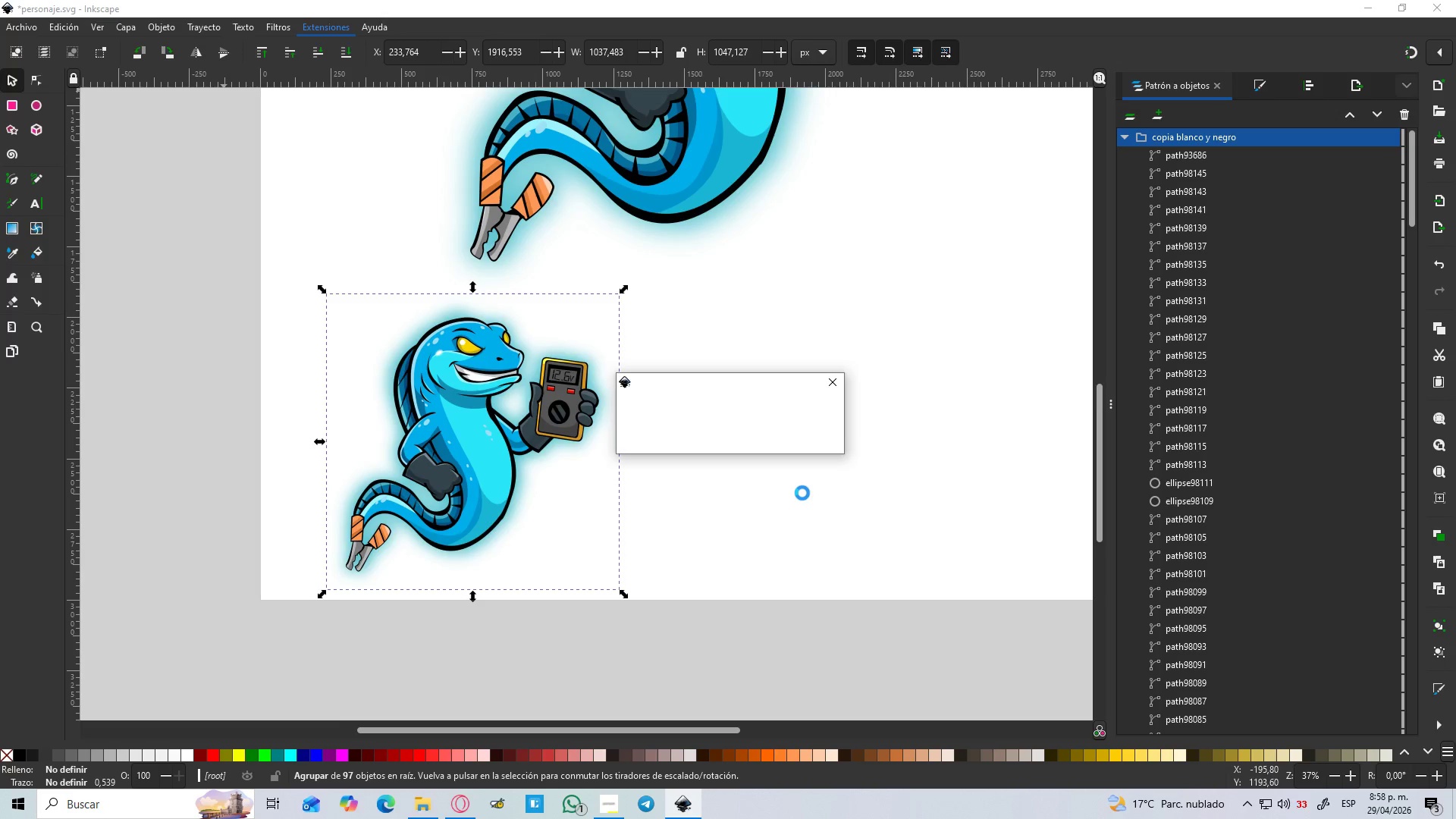 
wait(9.08)
 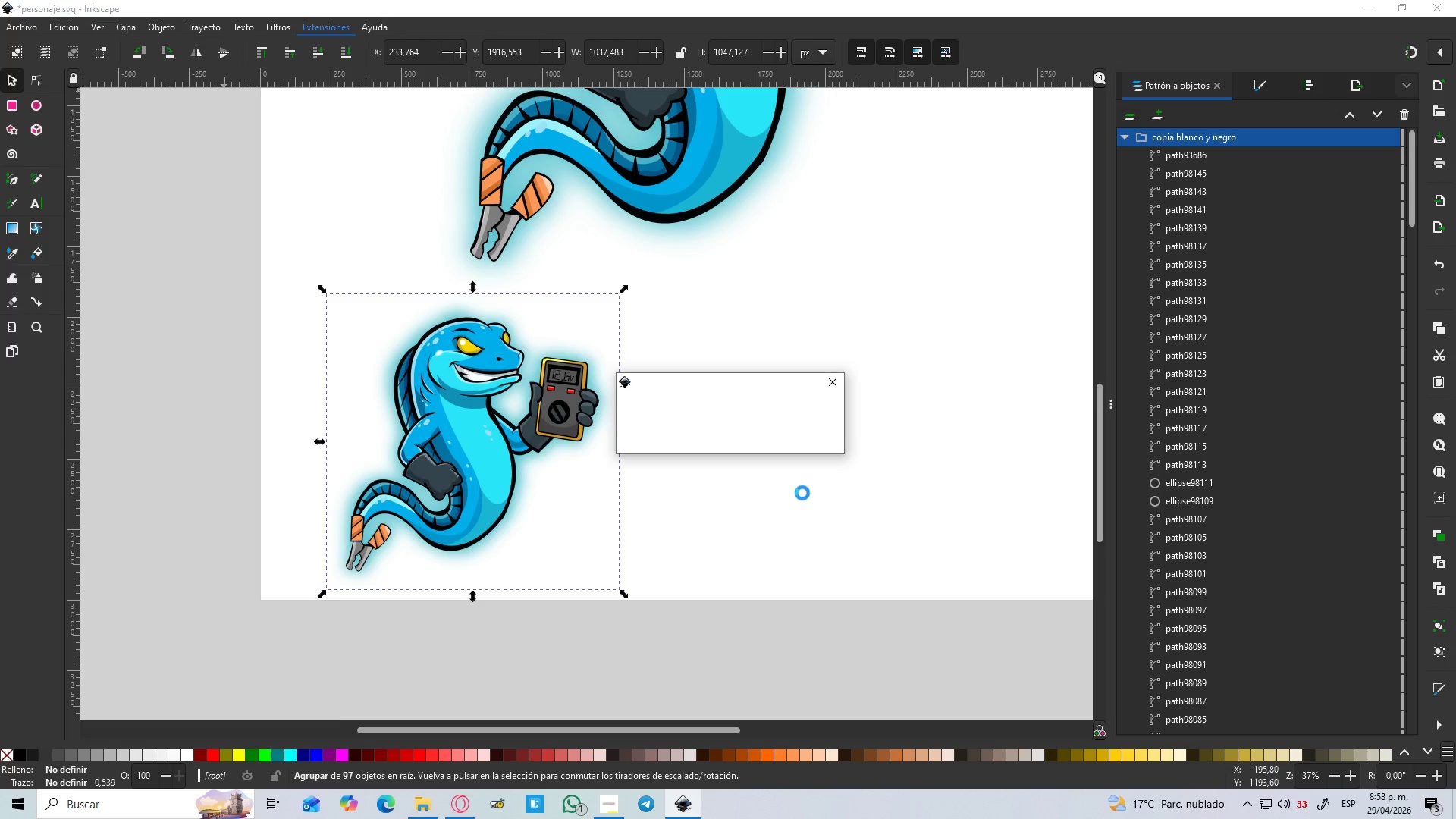 
hold_key(key=ControlLeft, duration=0.48)
scroll: coordinate [570, 439], scroll_direction: down, amount: 2.0
 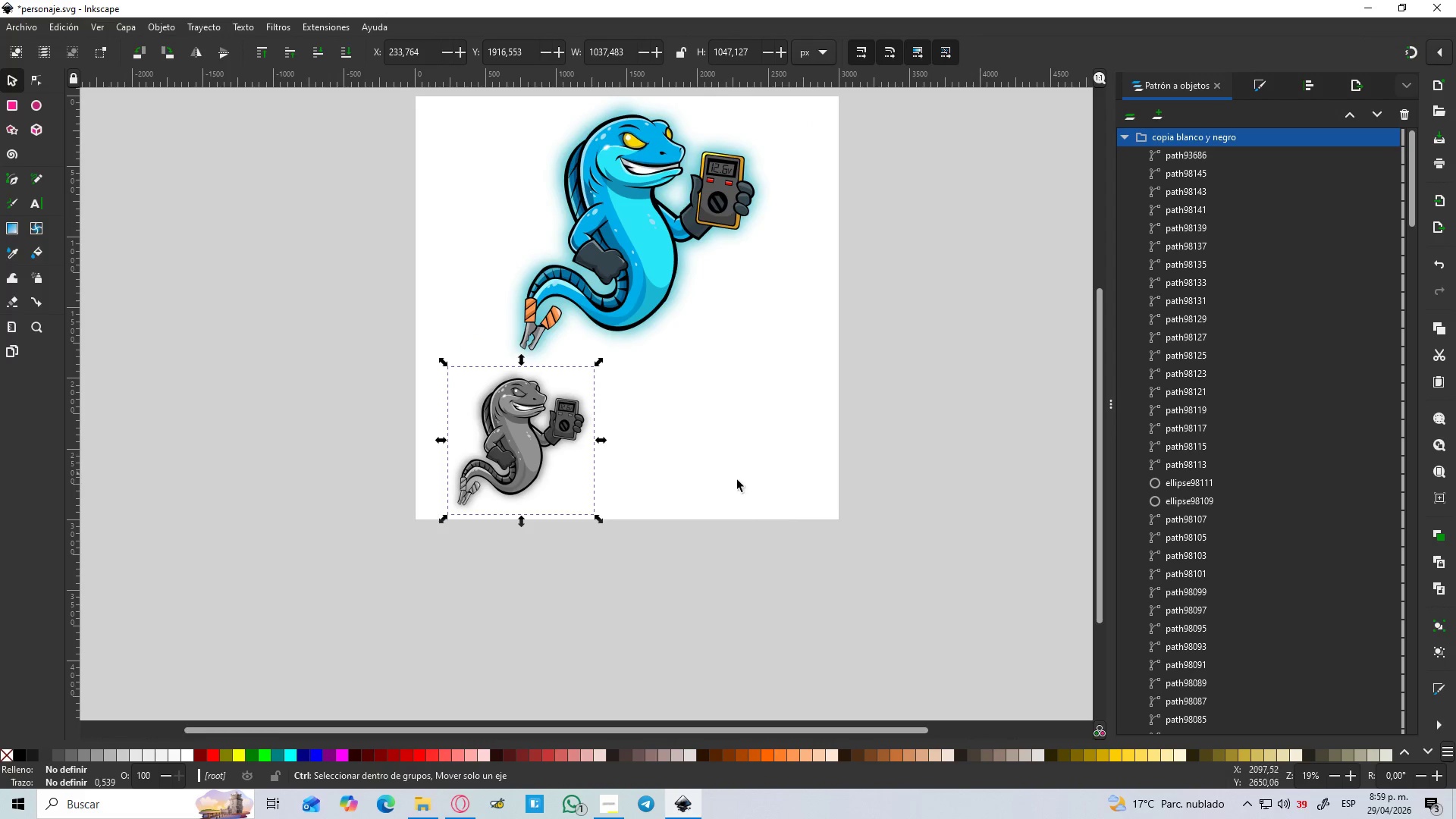 
left_click([781, 497])
 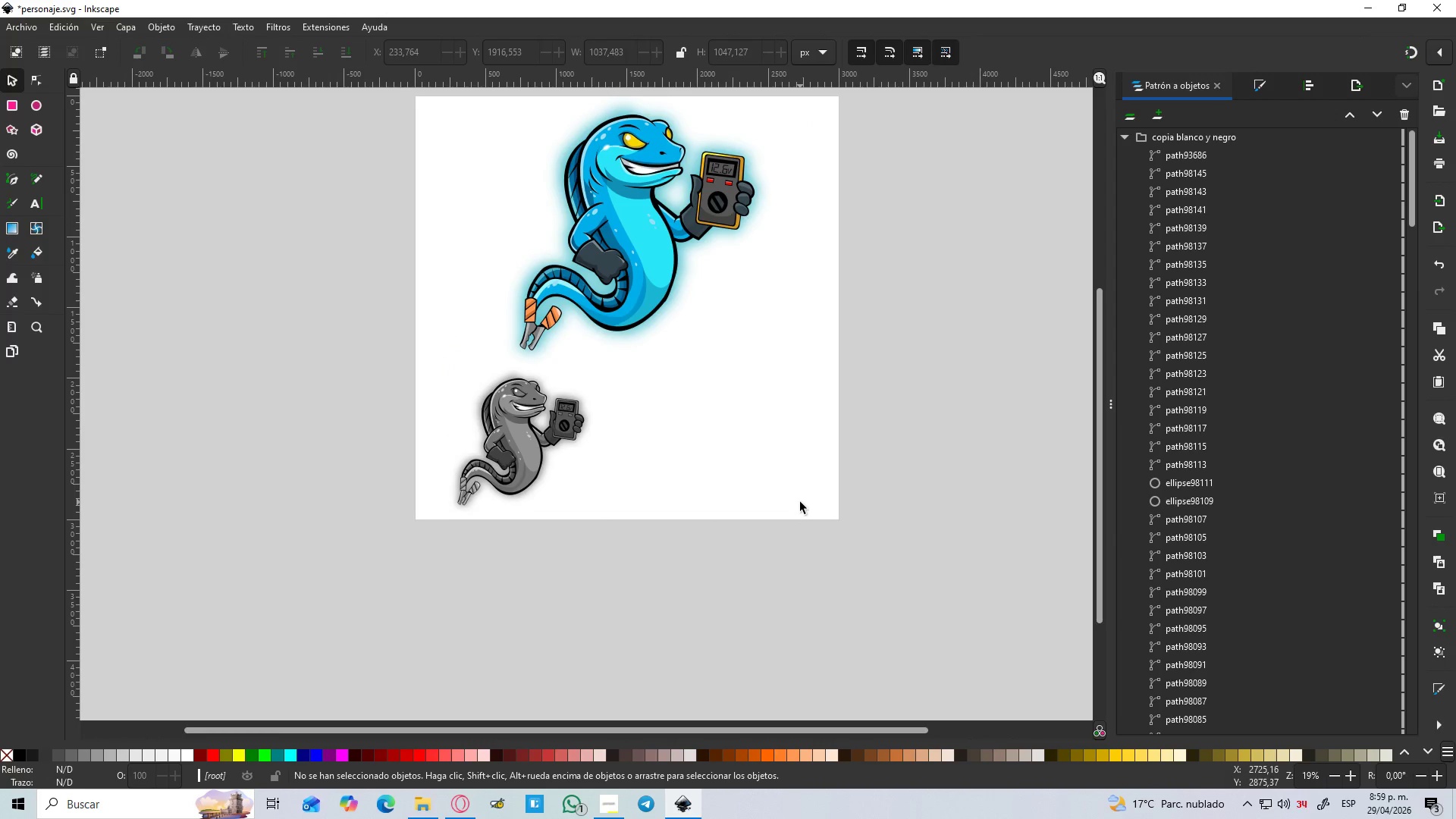 
hold_key(key=ControlLeft, duration=1.0)
scroll: coordinate [785, 486], scroll_direction: up, amount: 1.0
 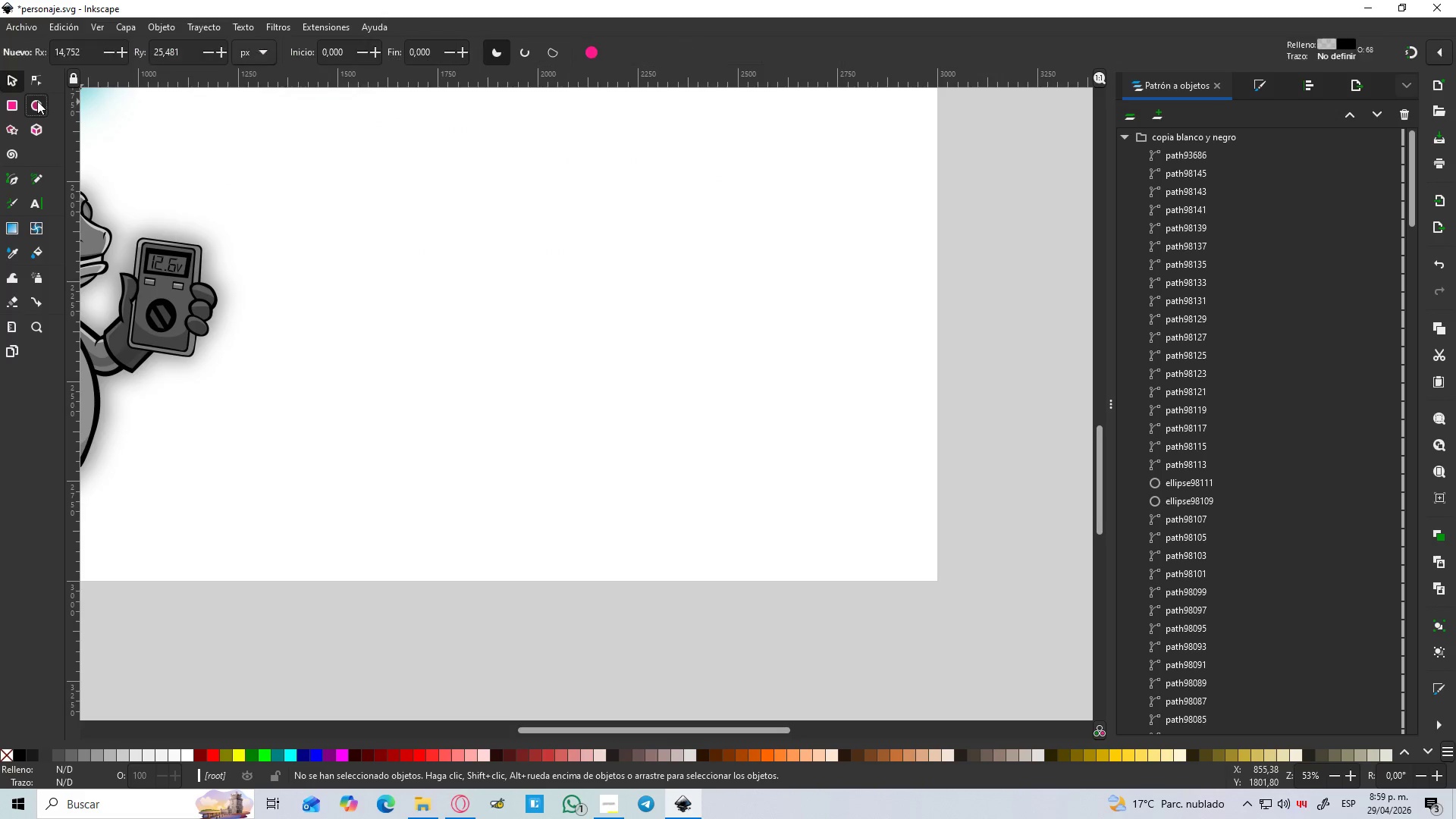 
left_click_drag(start_coordinate=[487, 174], to_coordinate=[737, 420])
 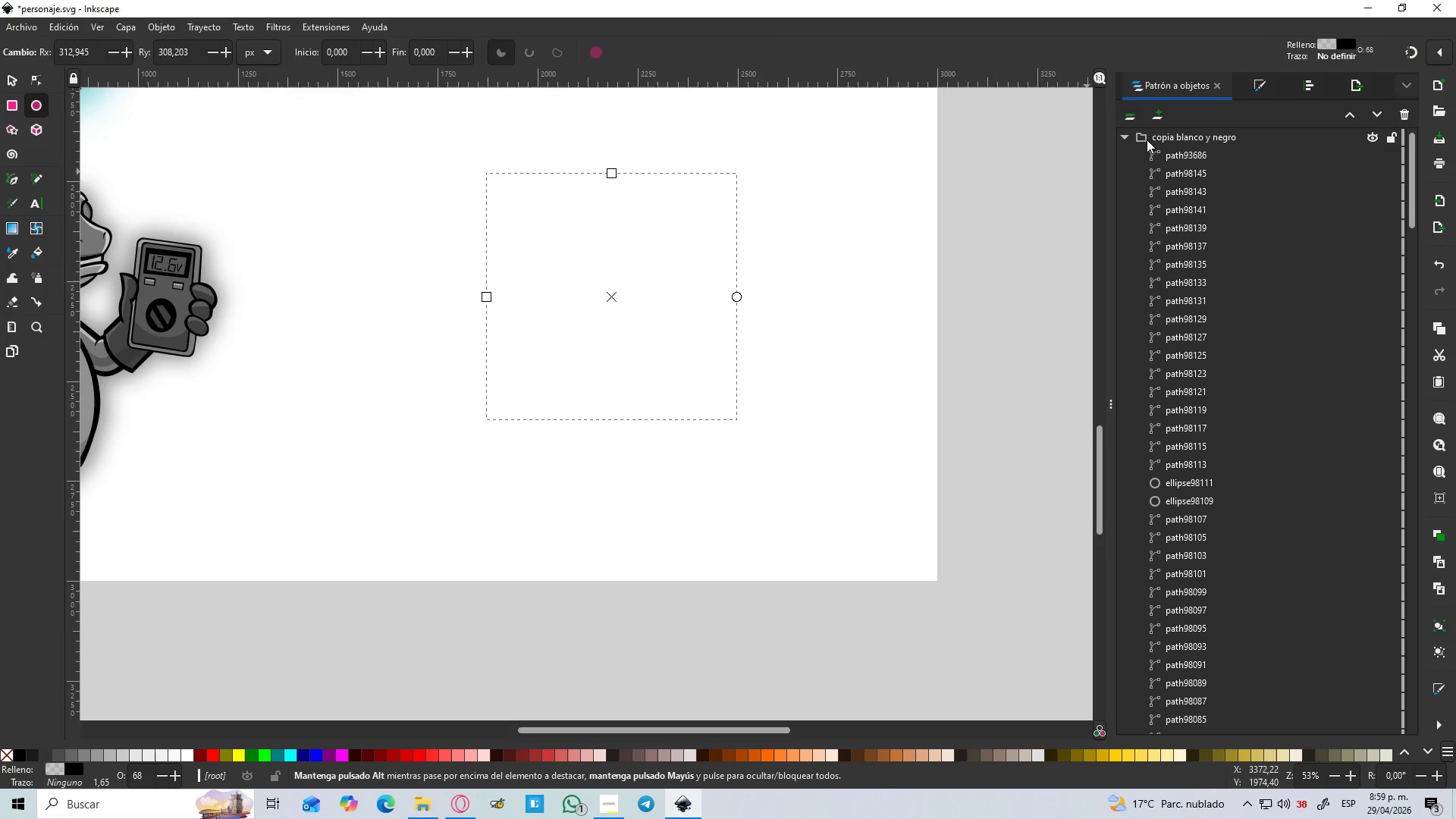 
scroll: coordinate [1141, 146], scroll_direction: up, amount: 2.0
 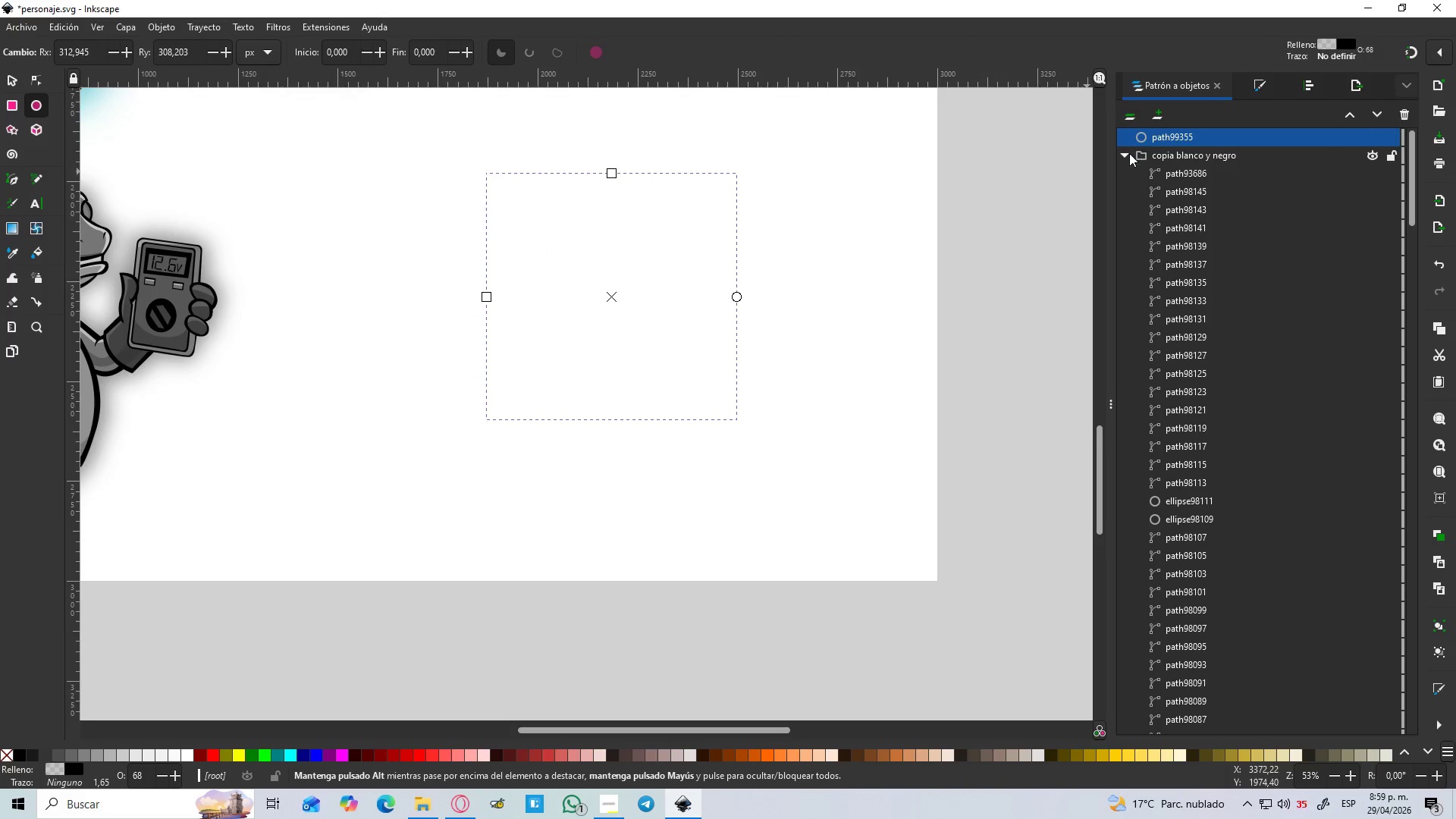 
left_click([1129, 153])
 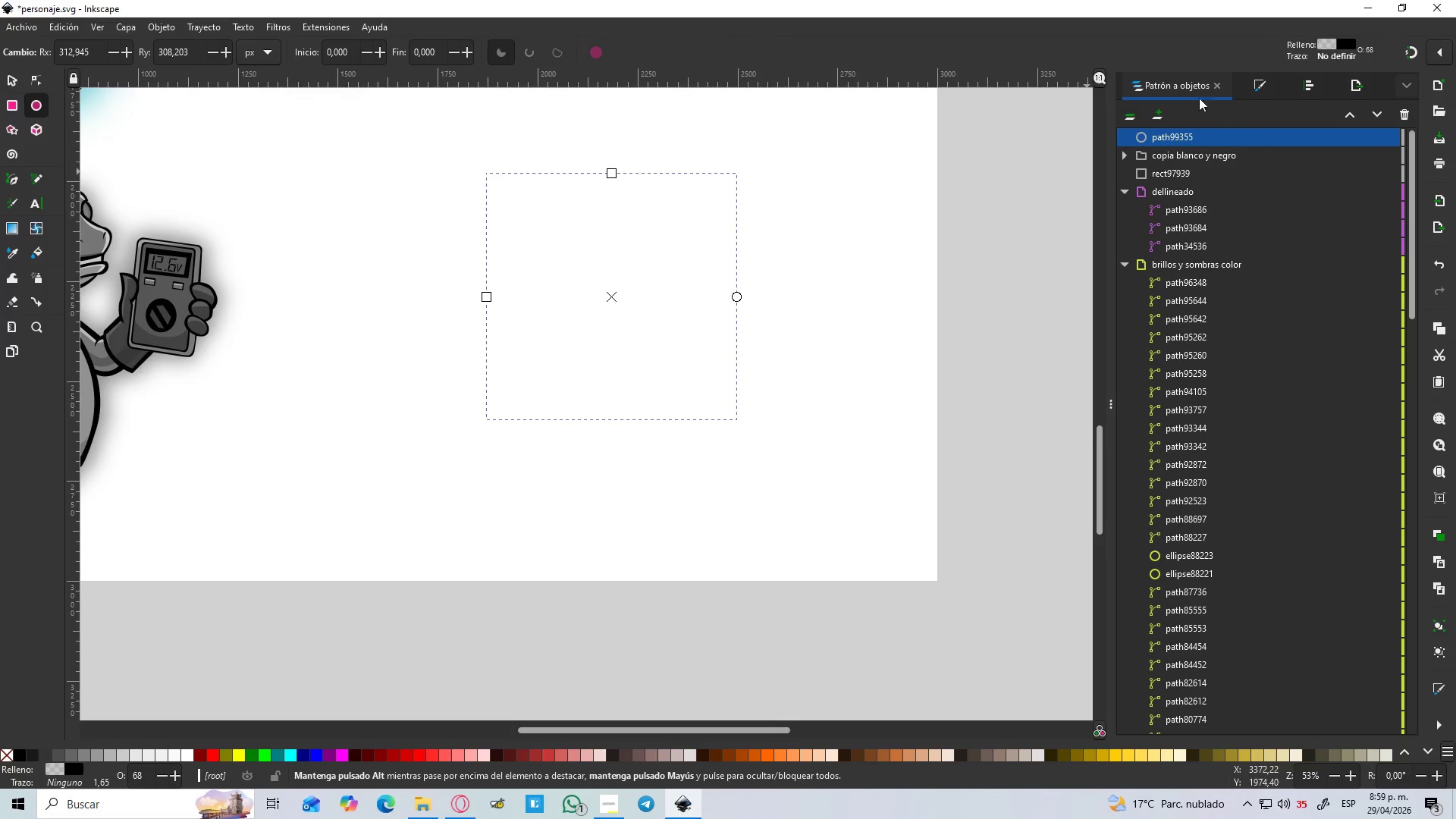 
left_click([1269, 79])
 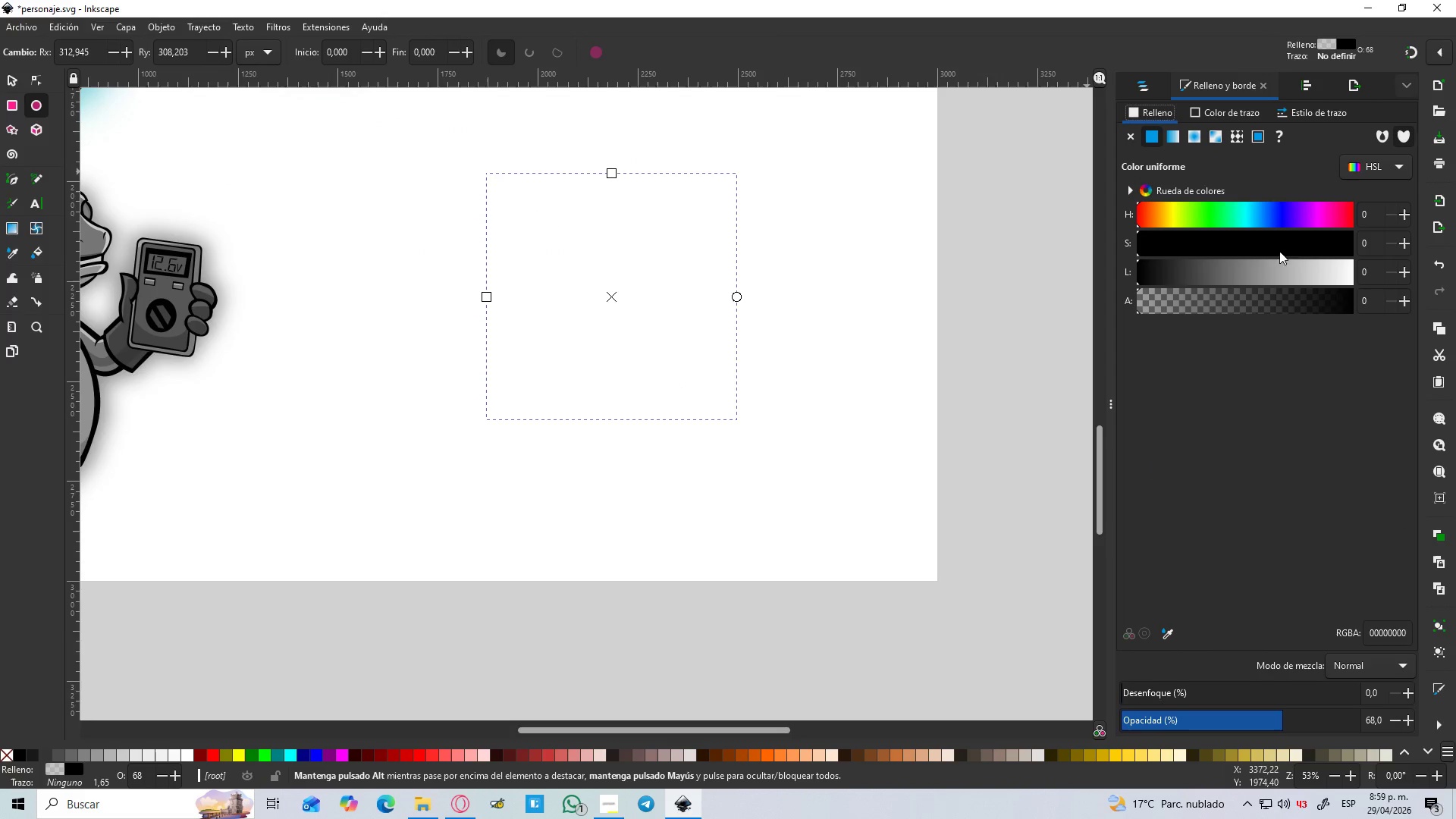 
left_click([1279, 221])
 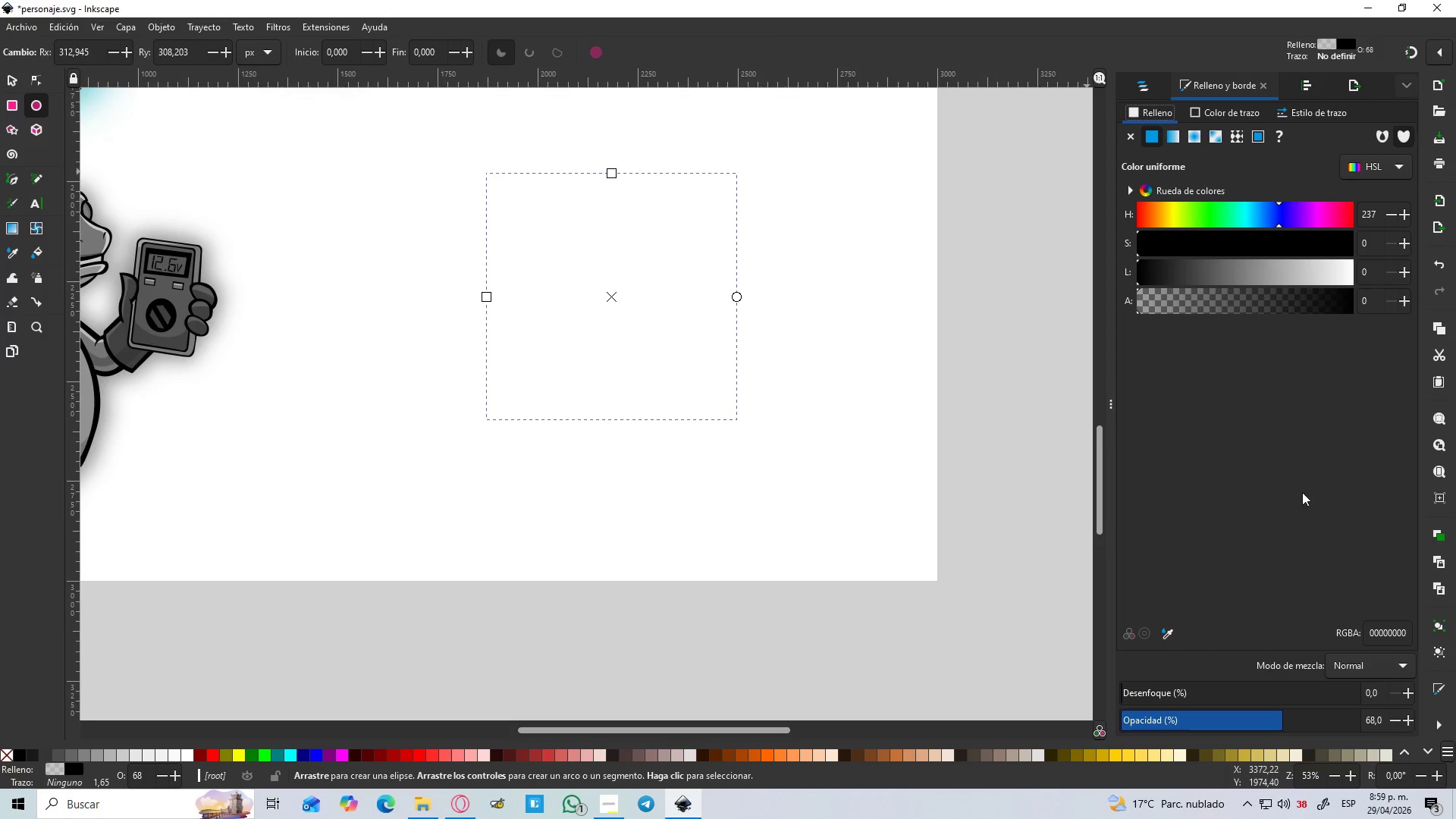 
left_click_drag(start_coordinate=[1294, 717], to_coordinate=[1380, 720])
 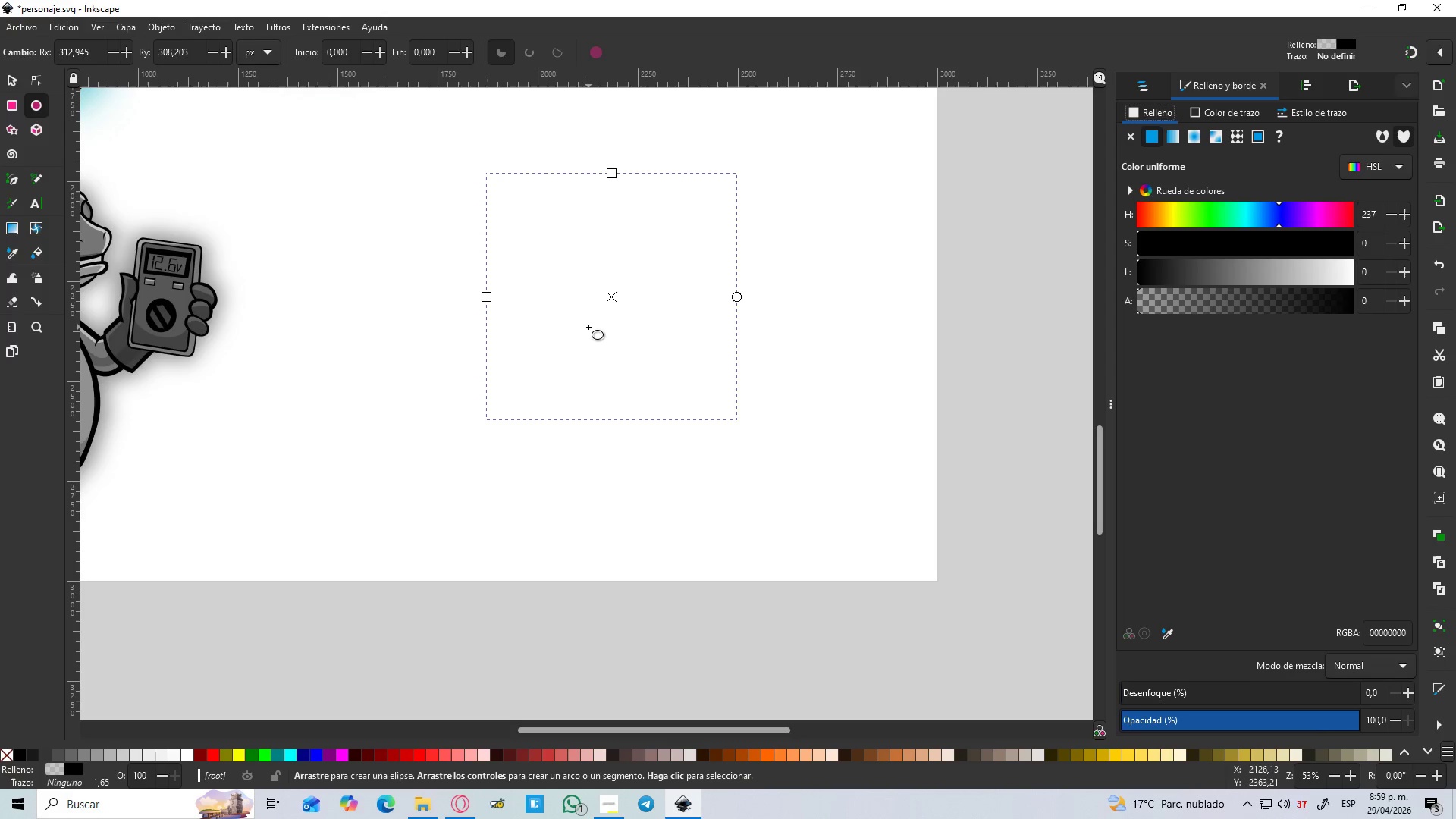 
left_click([17, 82])
 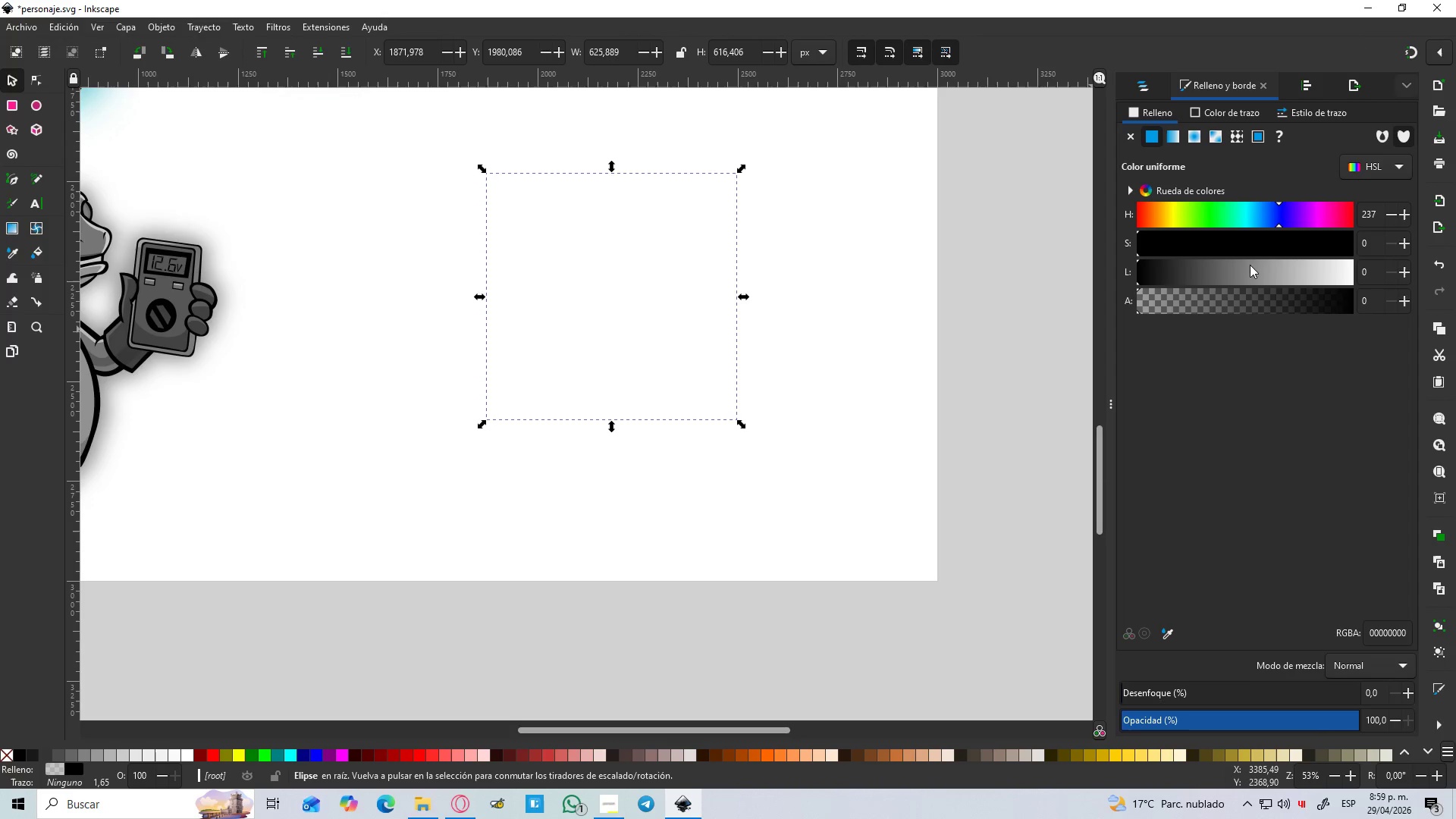 
left_click_drag(start_coordinate=[1166, 269], to_coordinate=[1348, 284])
 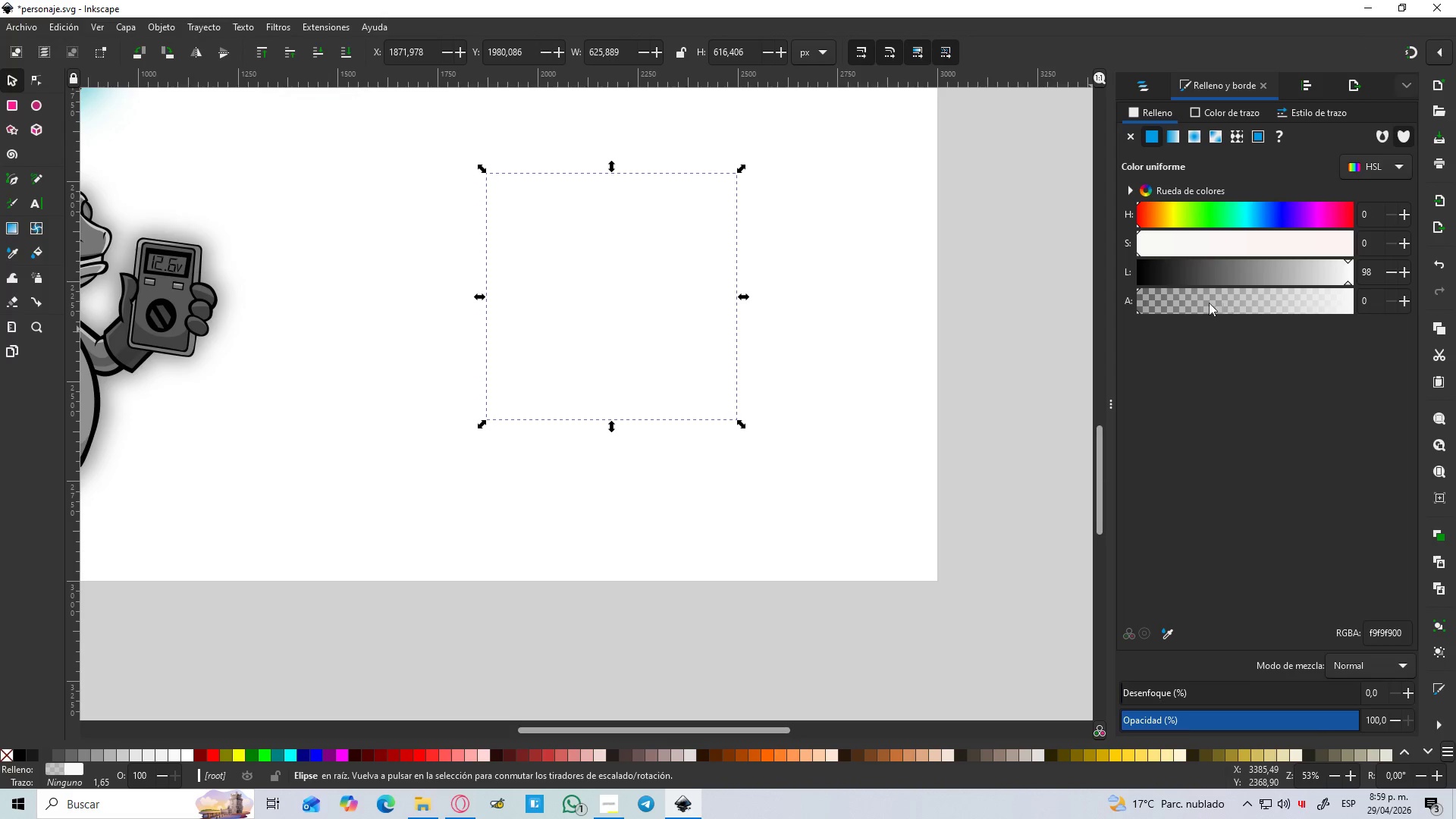 
left_click_drag(start_coordinate=[1167, 292], to_coordinate=[1354, 309])
 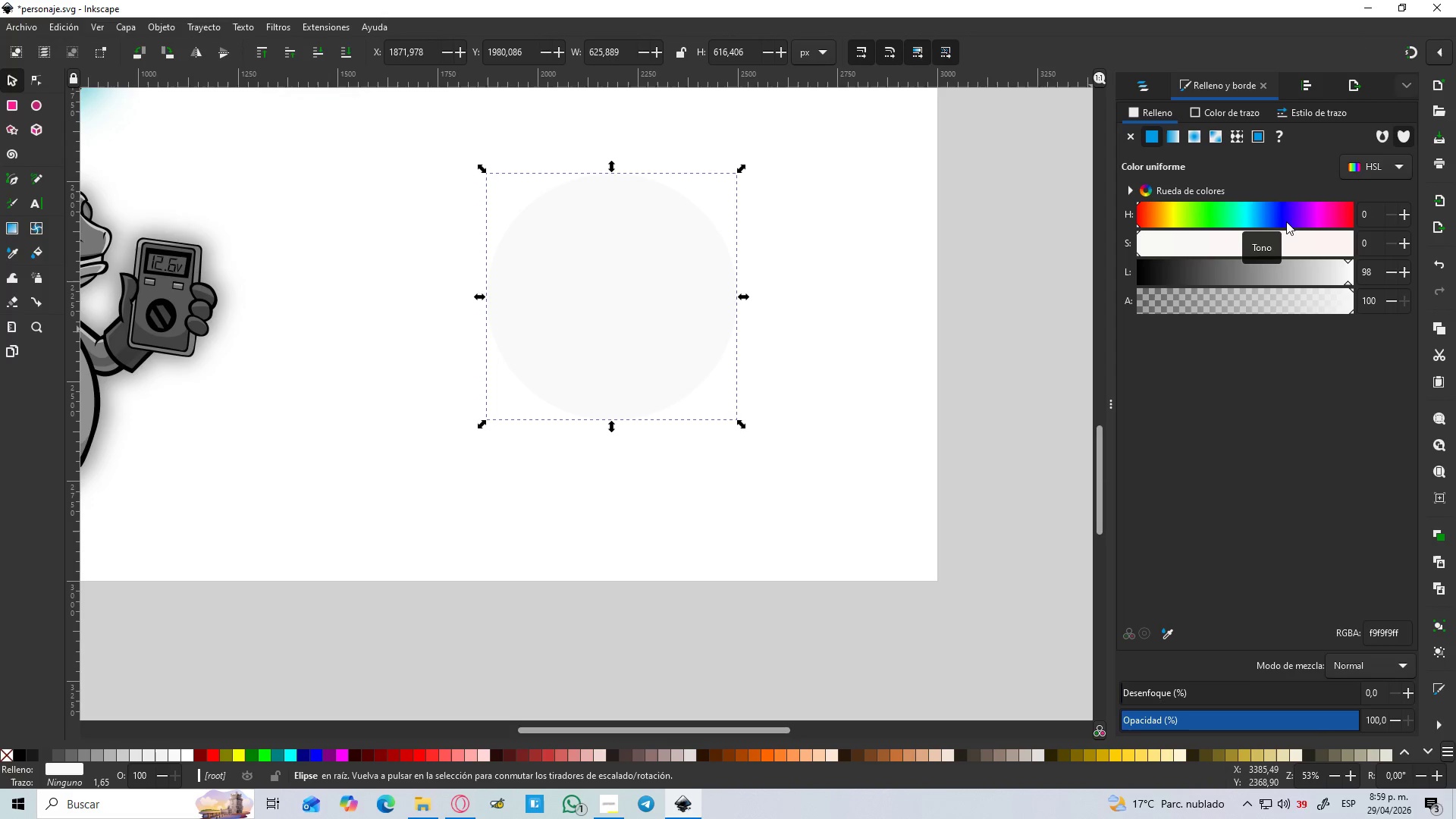 
left_click([1286, 221])
 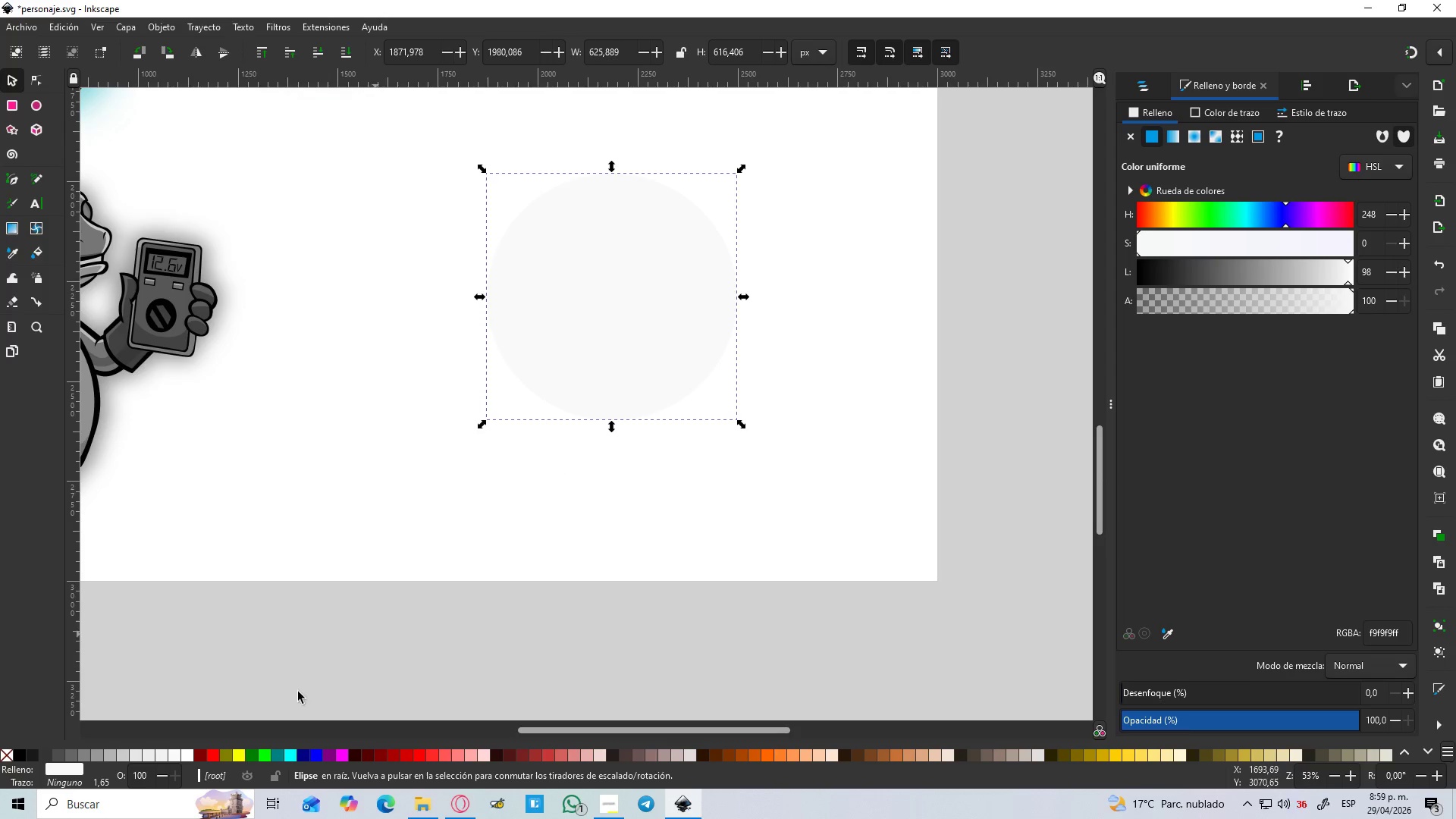 
left_click([313, 756])
 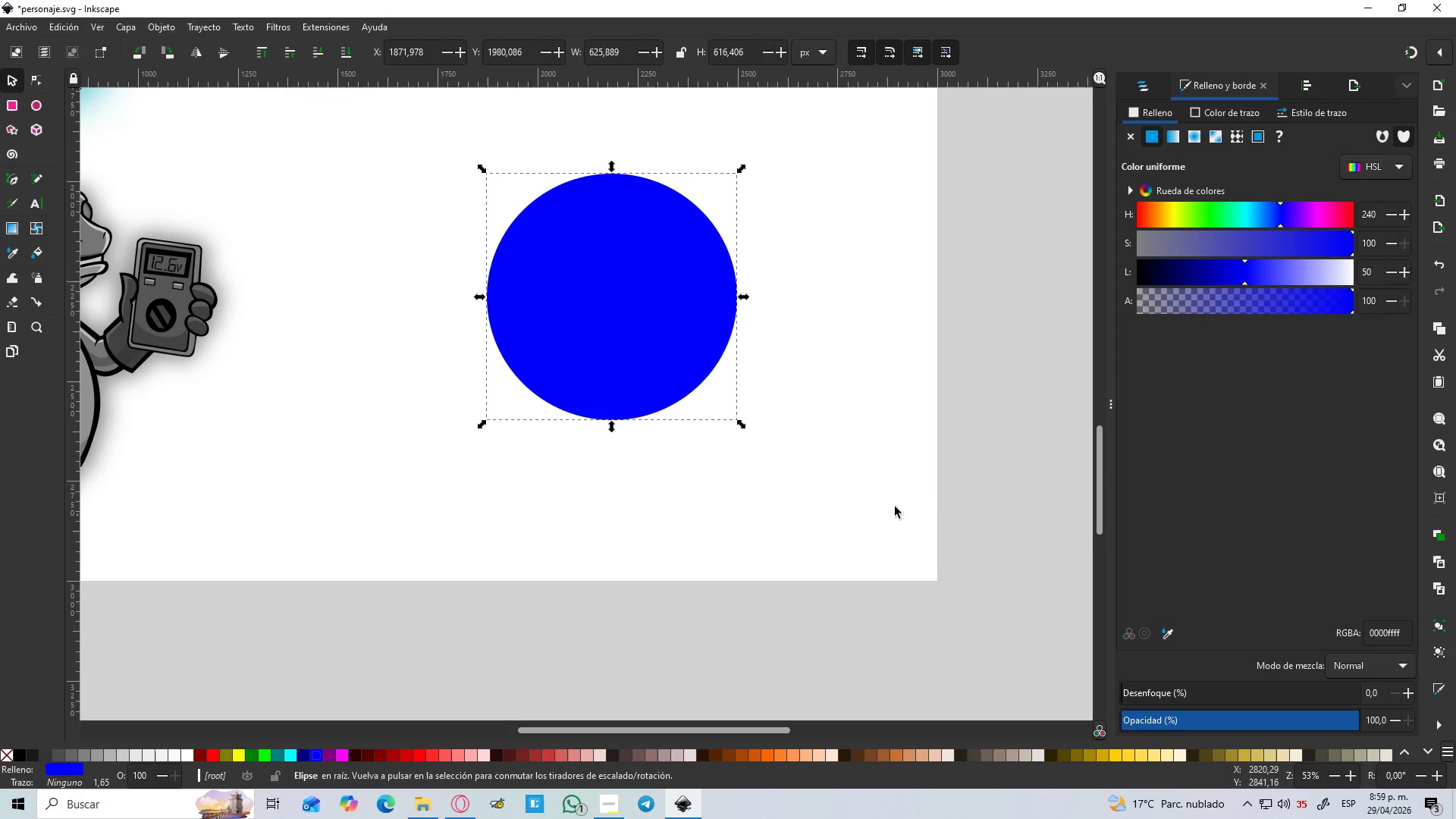 
left_click([988, 460])
 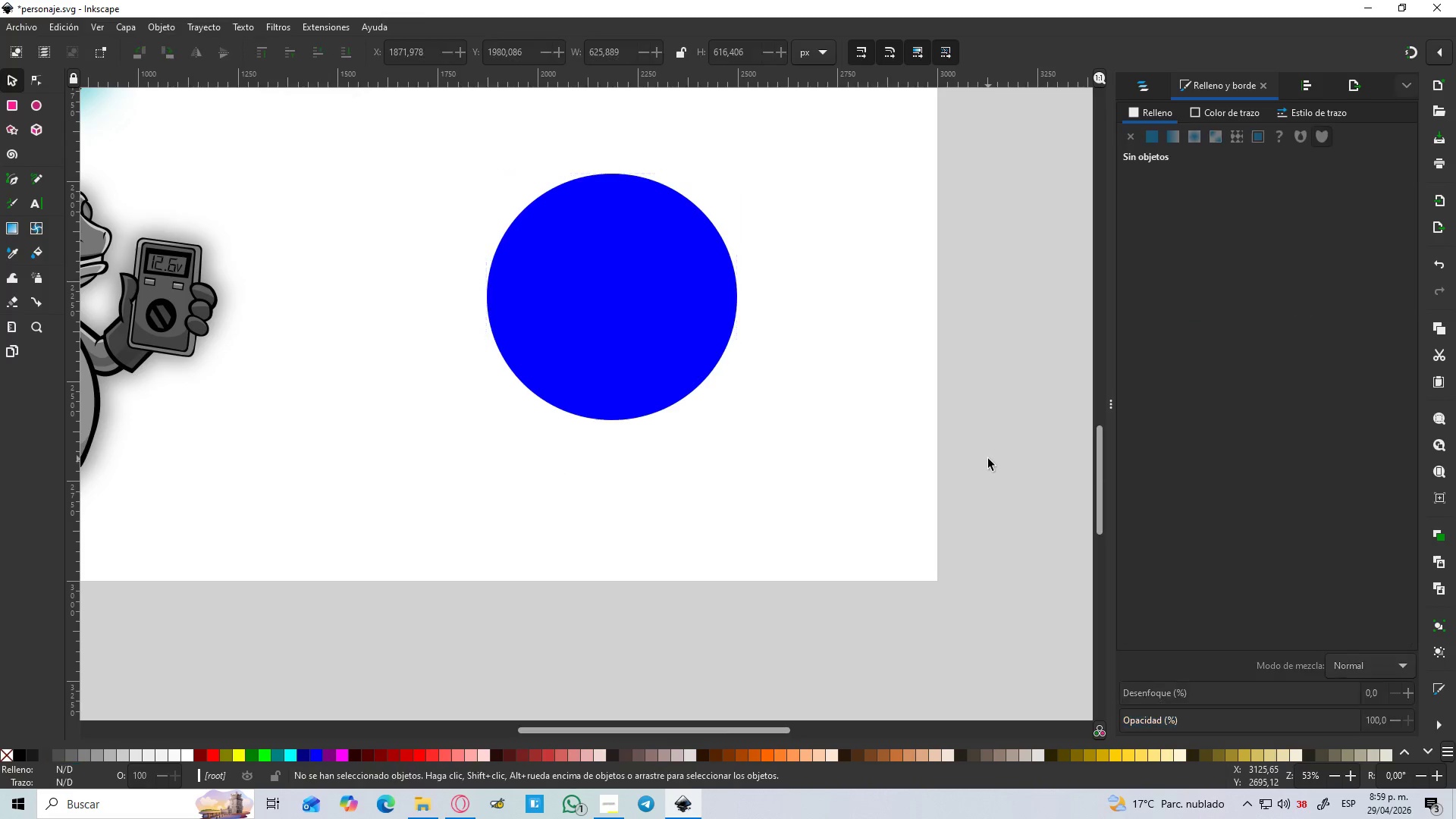 
hold_key(key=ControlLeft, duration=1.08)
scroll: coordinate [964, 444], scroll_direction: down, amount: 3.0
 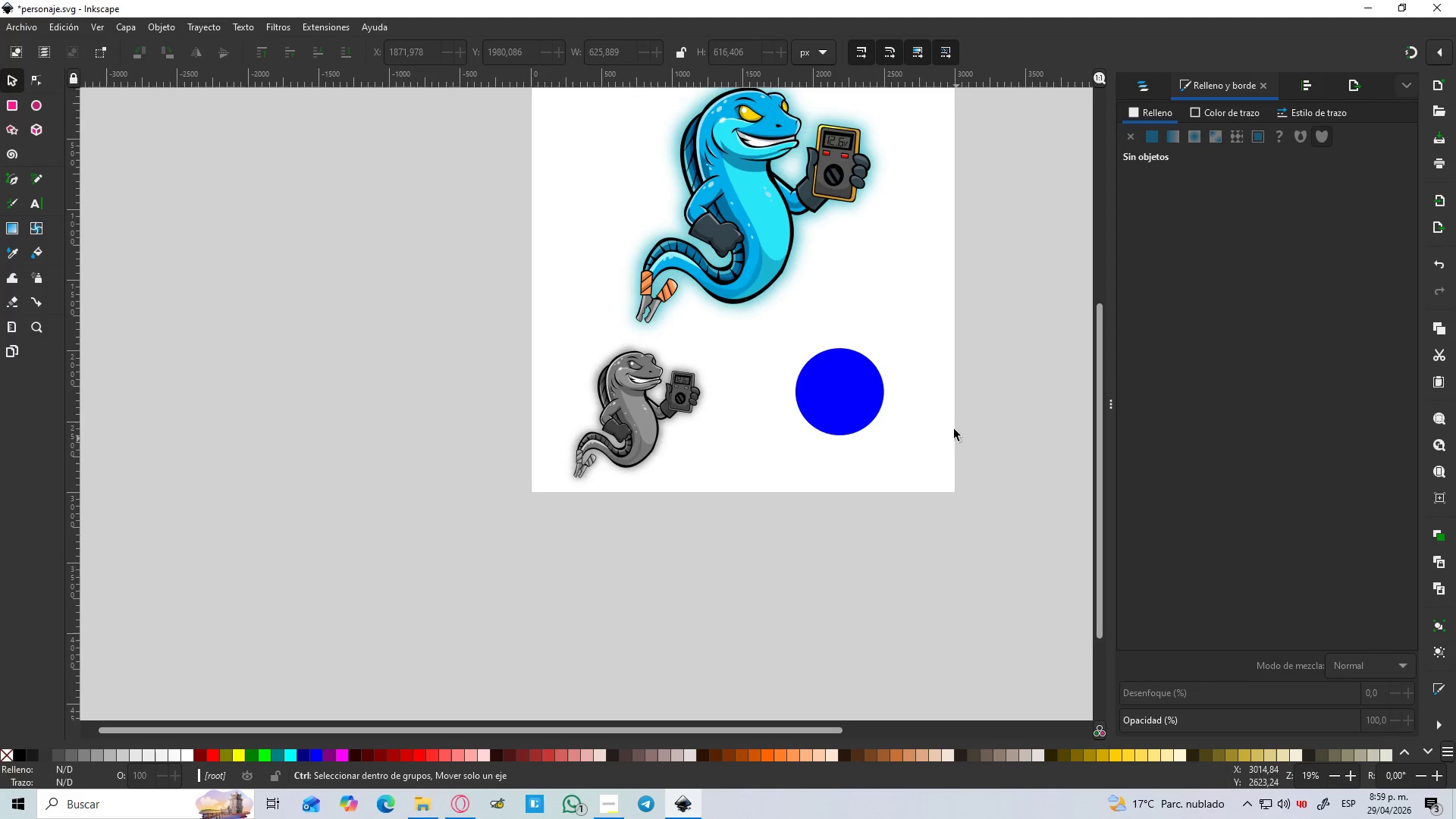 
left_click_drag(start_coordinate=[767, 385], to_coordinate=[788, 430])
 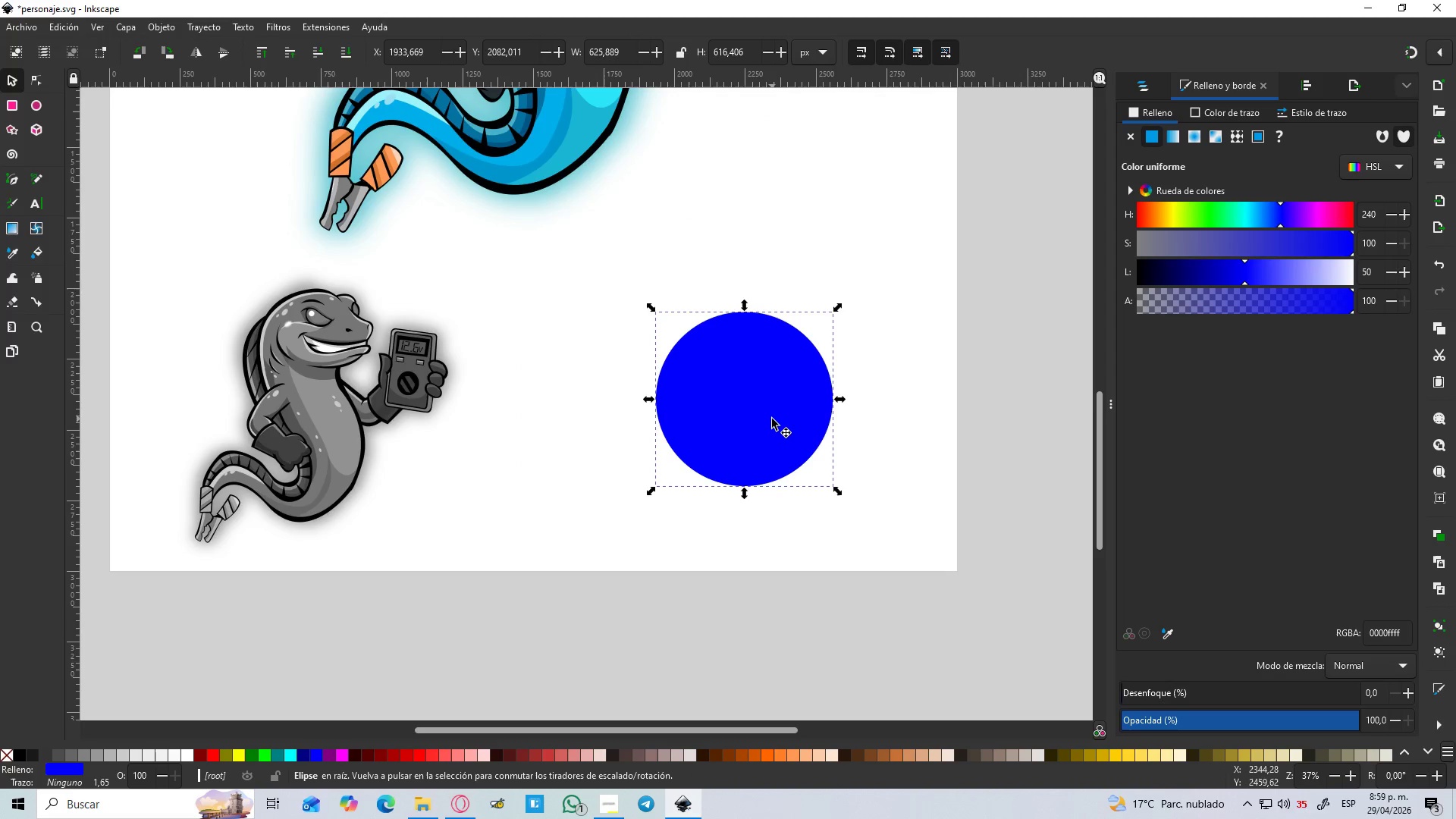 
scroll: coordinate [952, 413], scroll_direction: up, amount: 2.0
 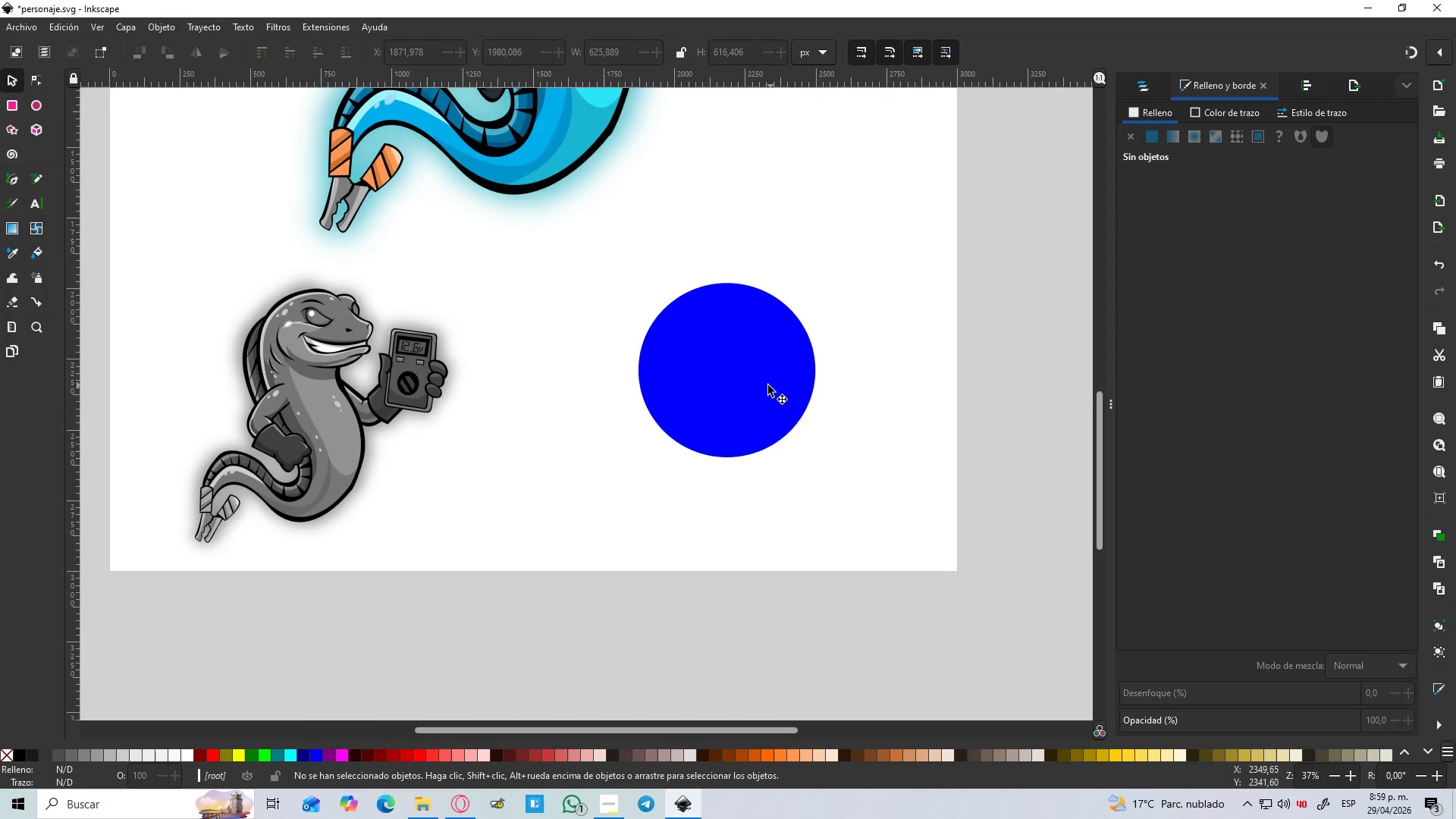 
mouse_move([453, 55])
 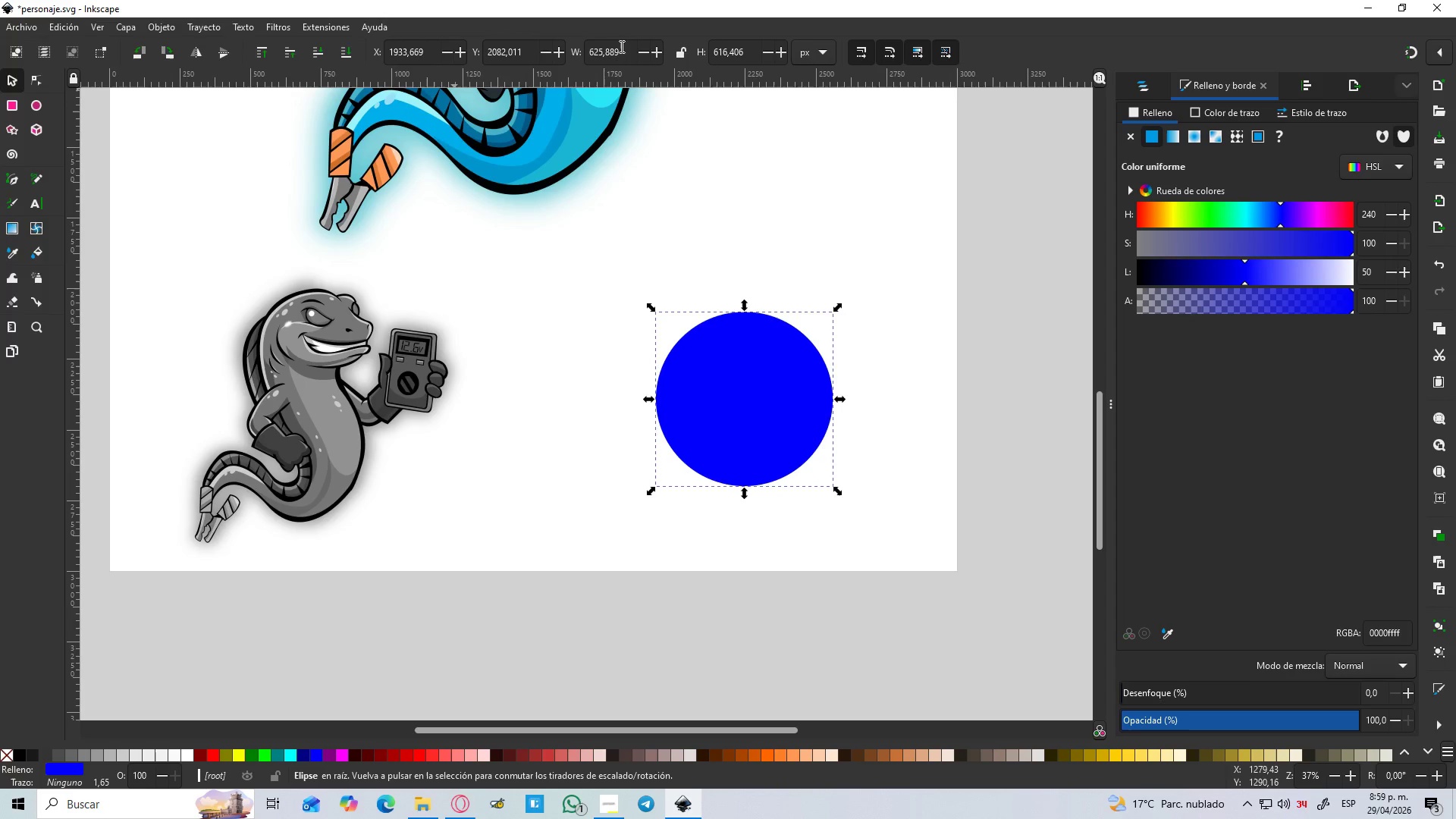 
left_click_drag(start_coordinate=[618, 50], to_coordinate=[560, 43])
 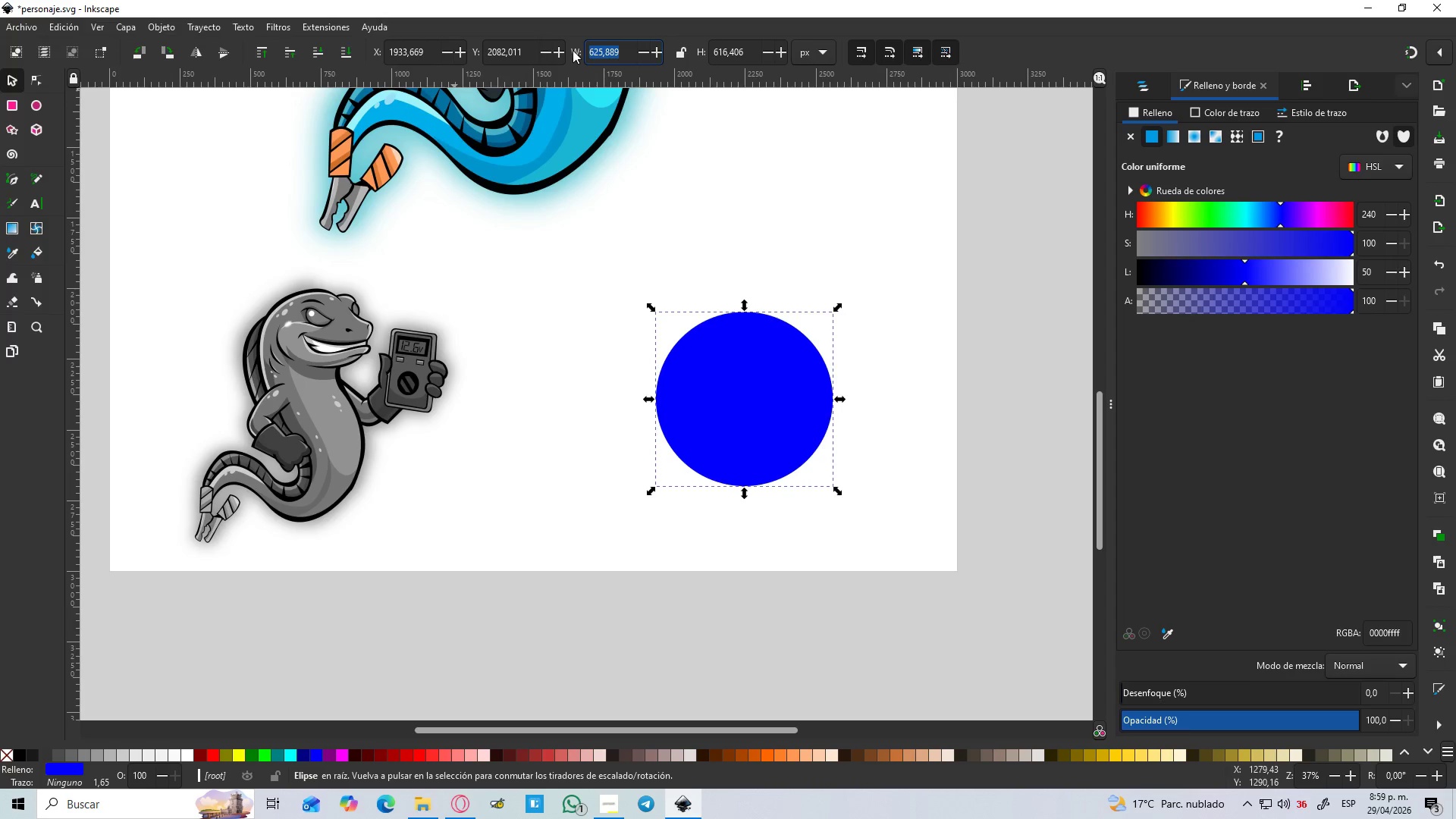 
key(Numpad3)
 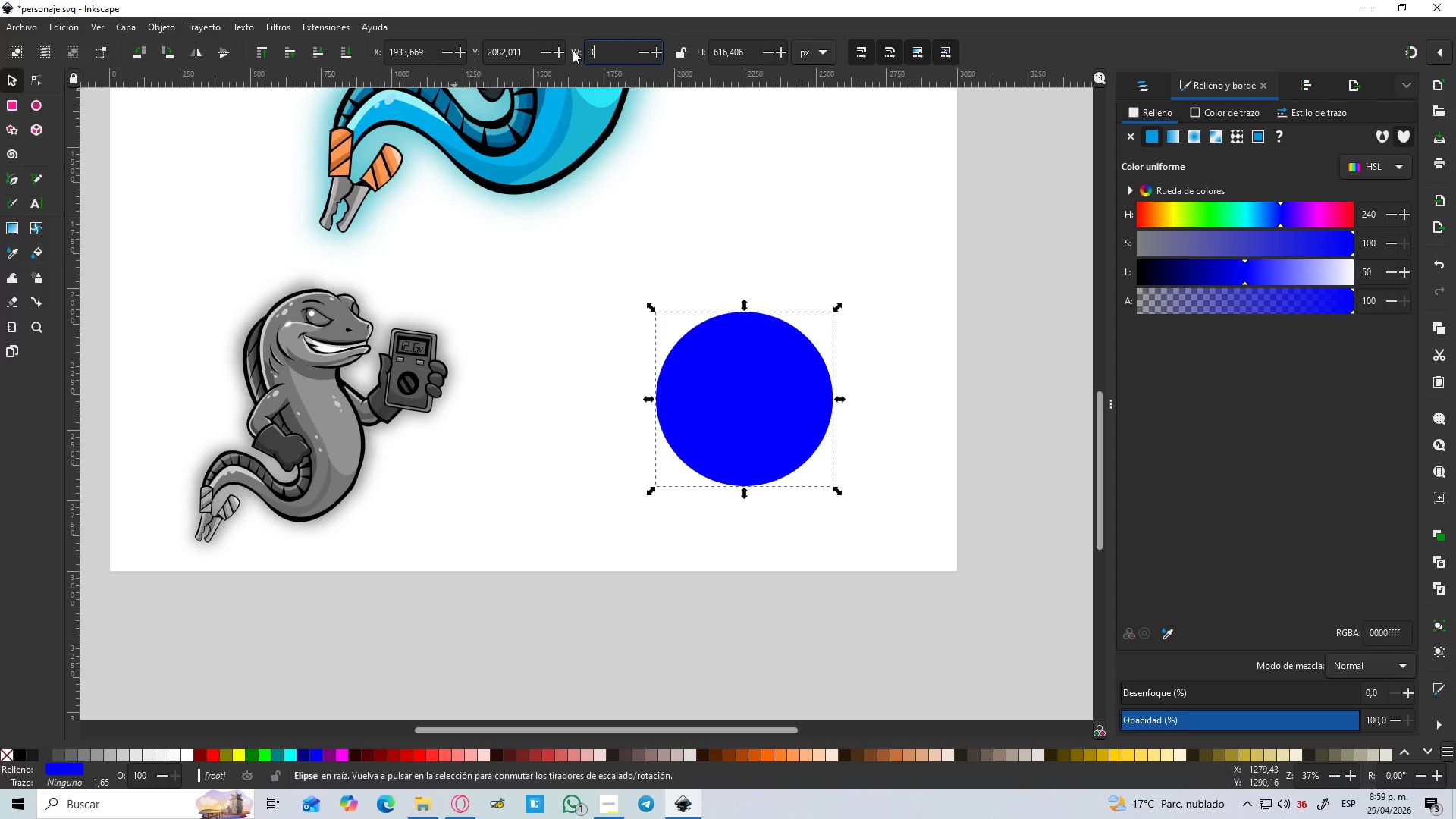 
key(Numpad1)
 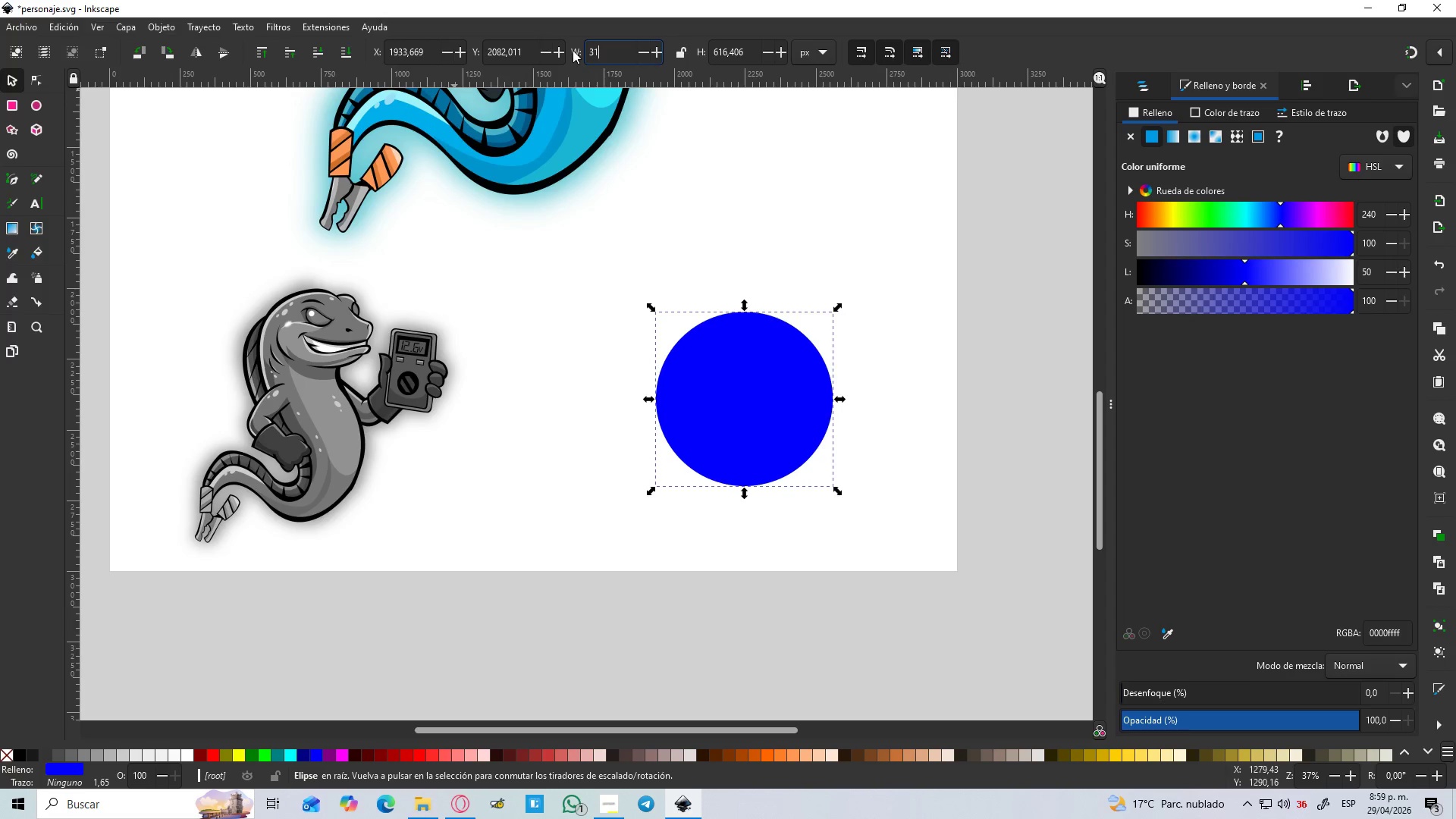 
key(Numpad5)
 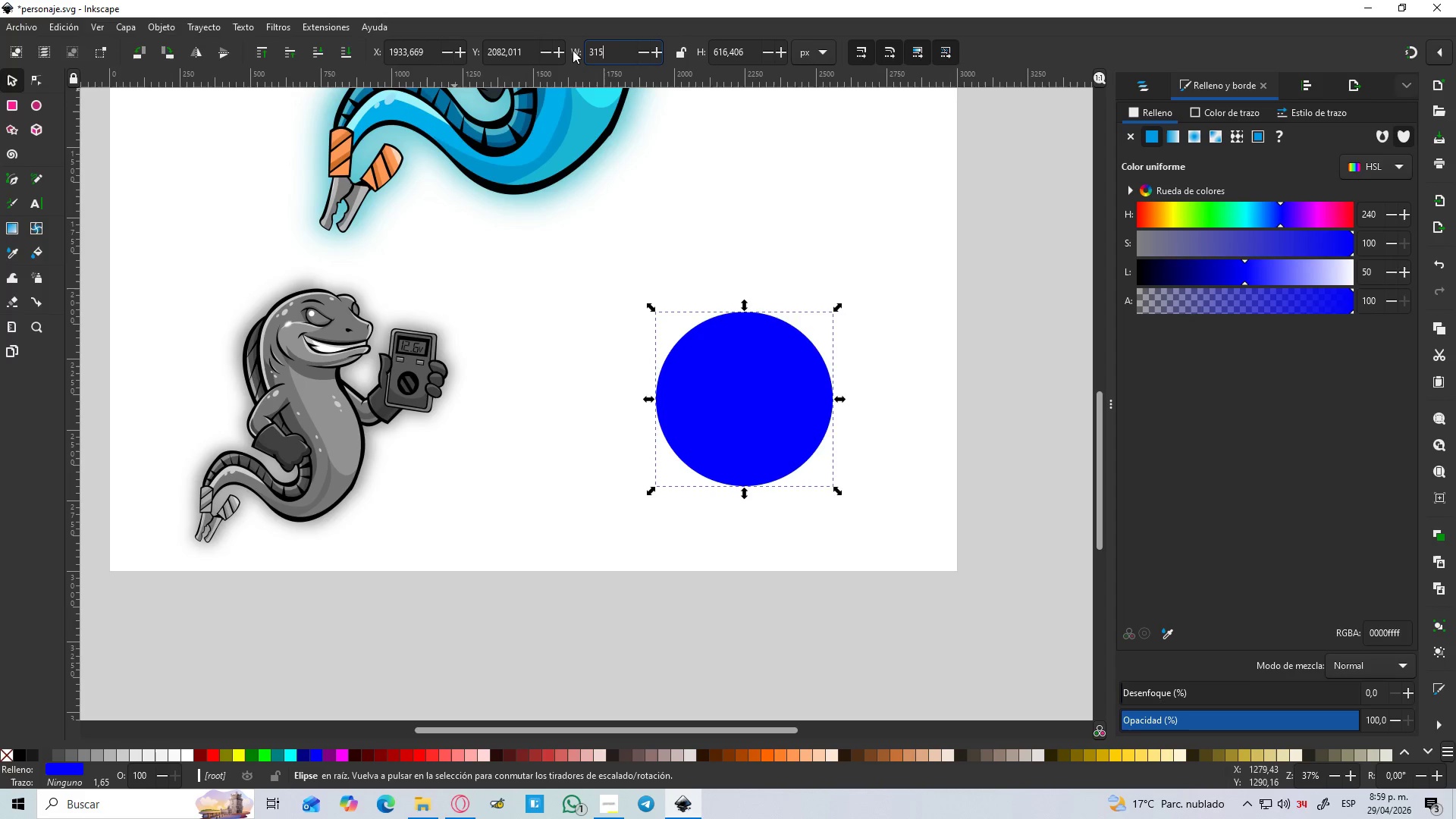 
key(Enter)
 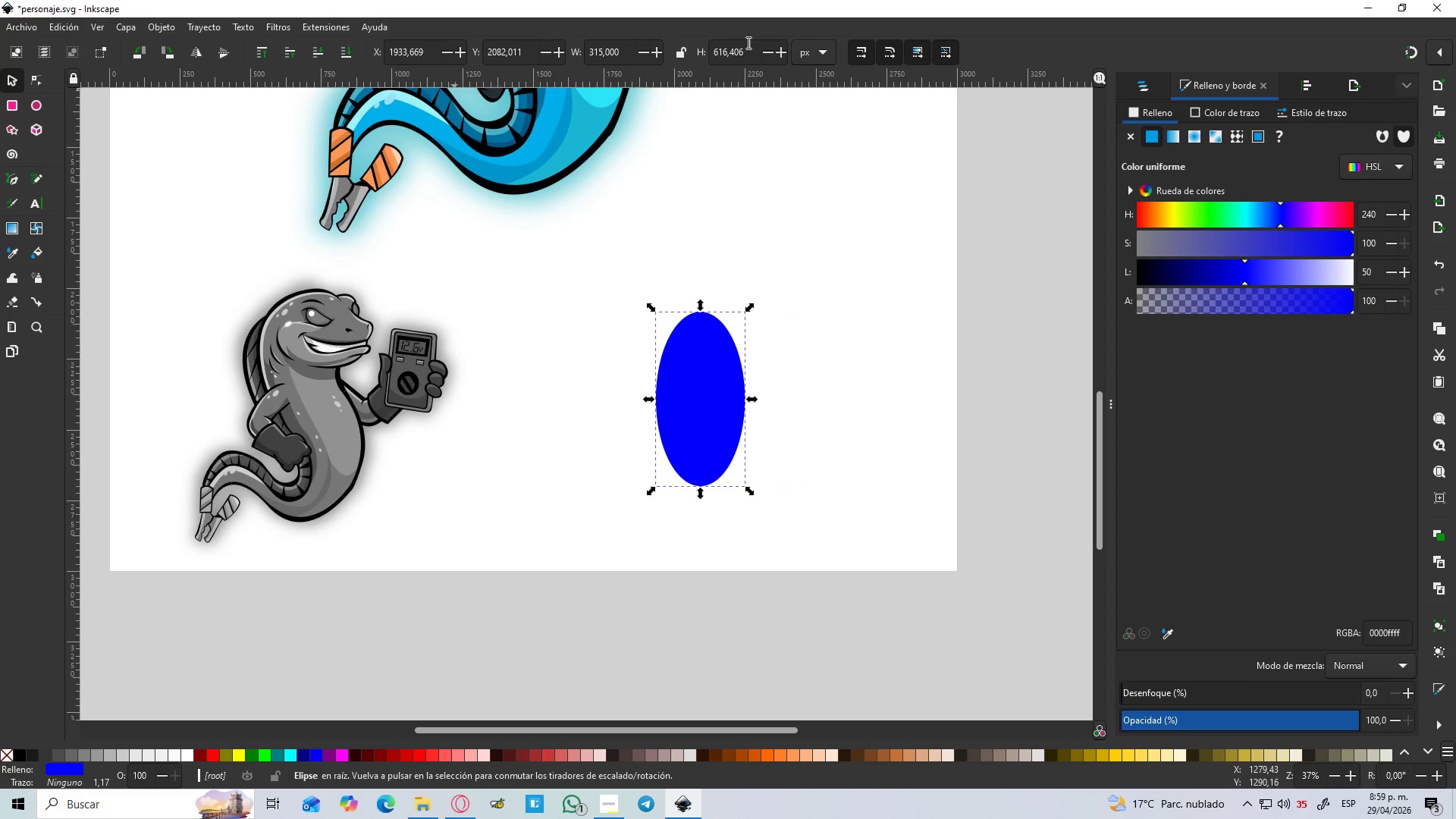 
left_click_drag(start_coordinate=[755, 52], to_coordinate=[685, 78])
 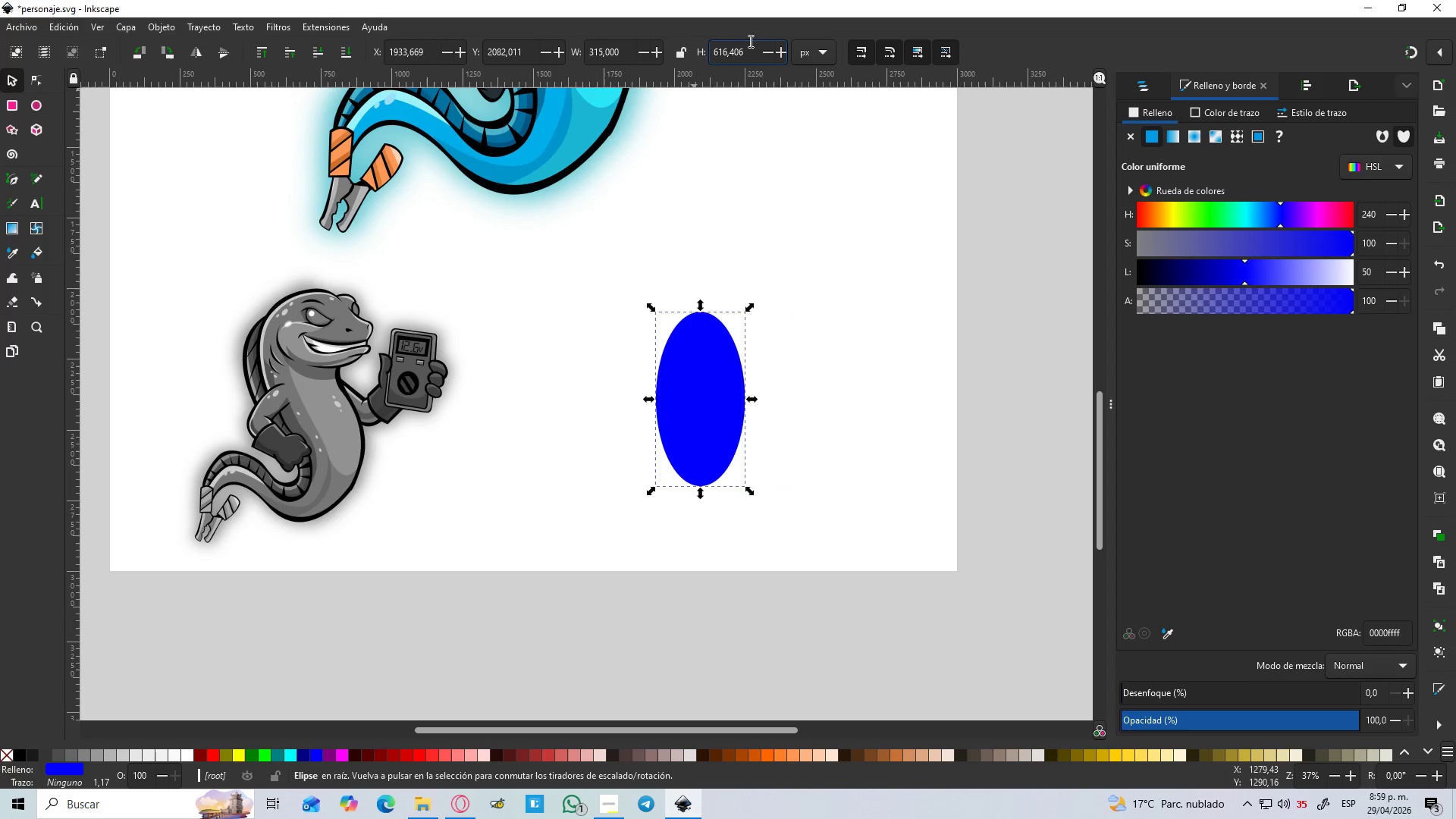 
left_click_drag(start_coordinate=[748, 50], to_coordinate=[713, 58])
 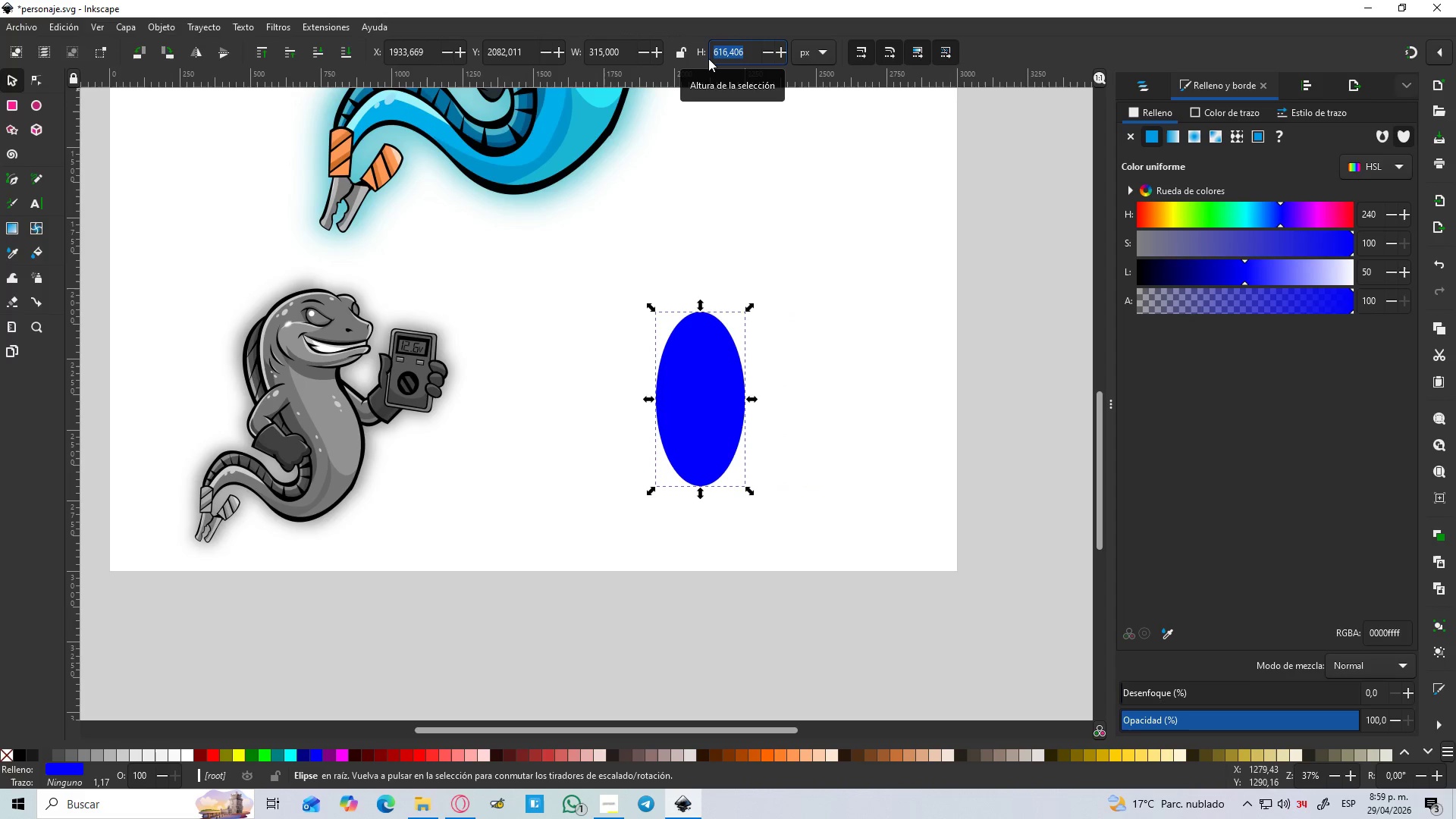 
key(Numpad3)
 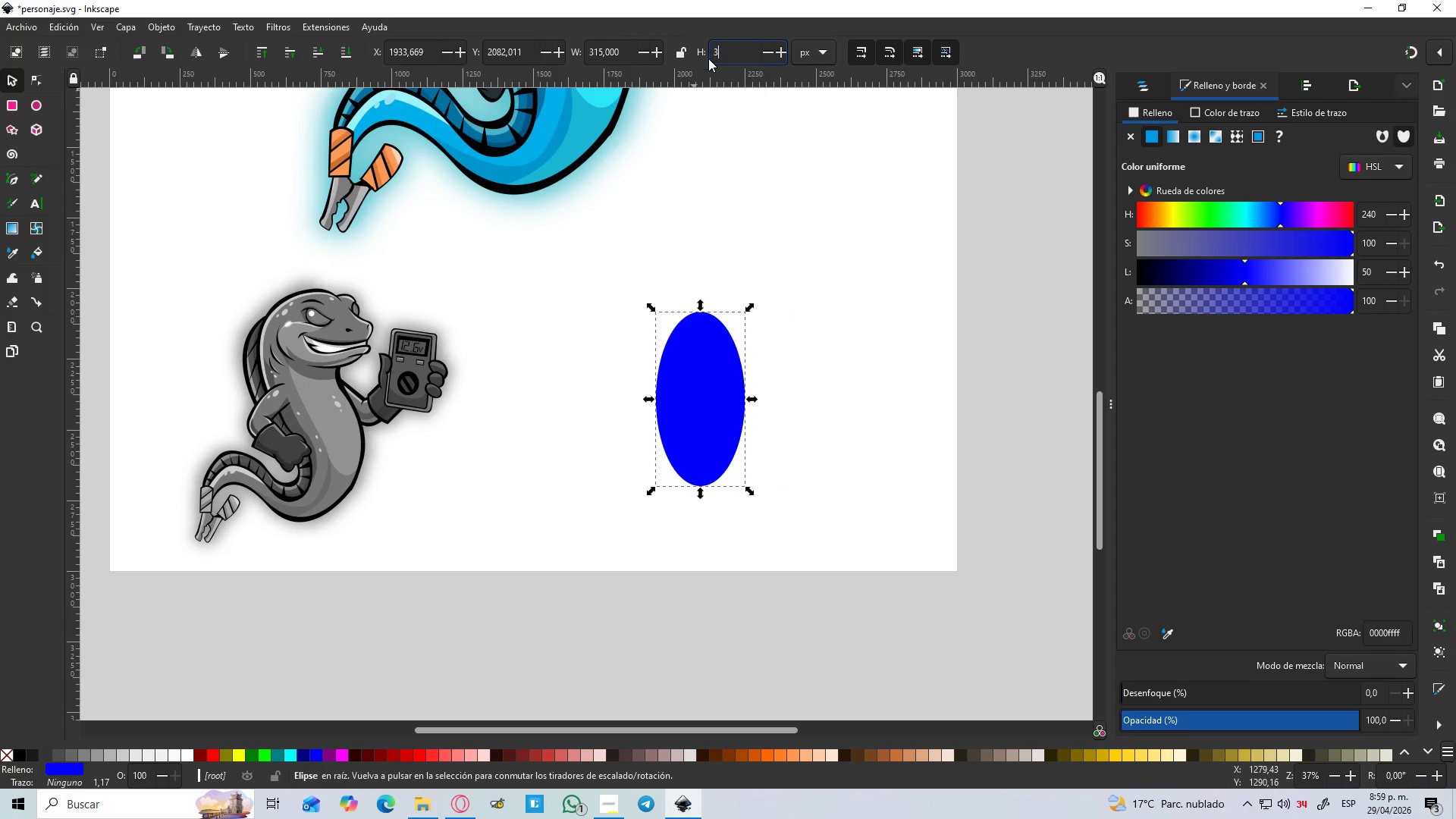 
key(Numpad1)
 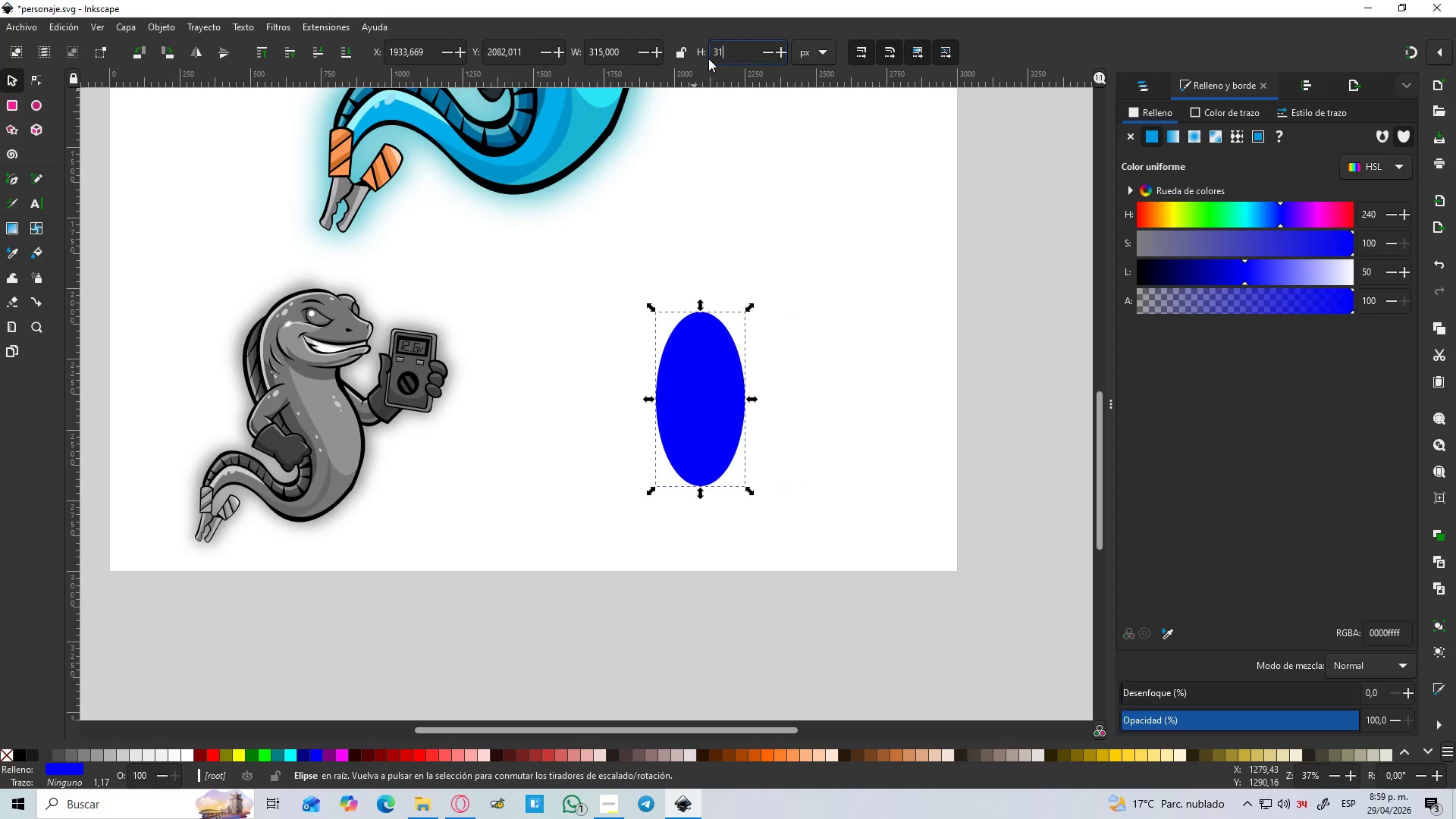 
key(Numpad5)
 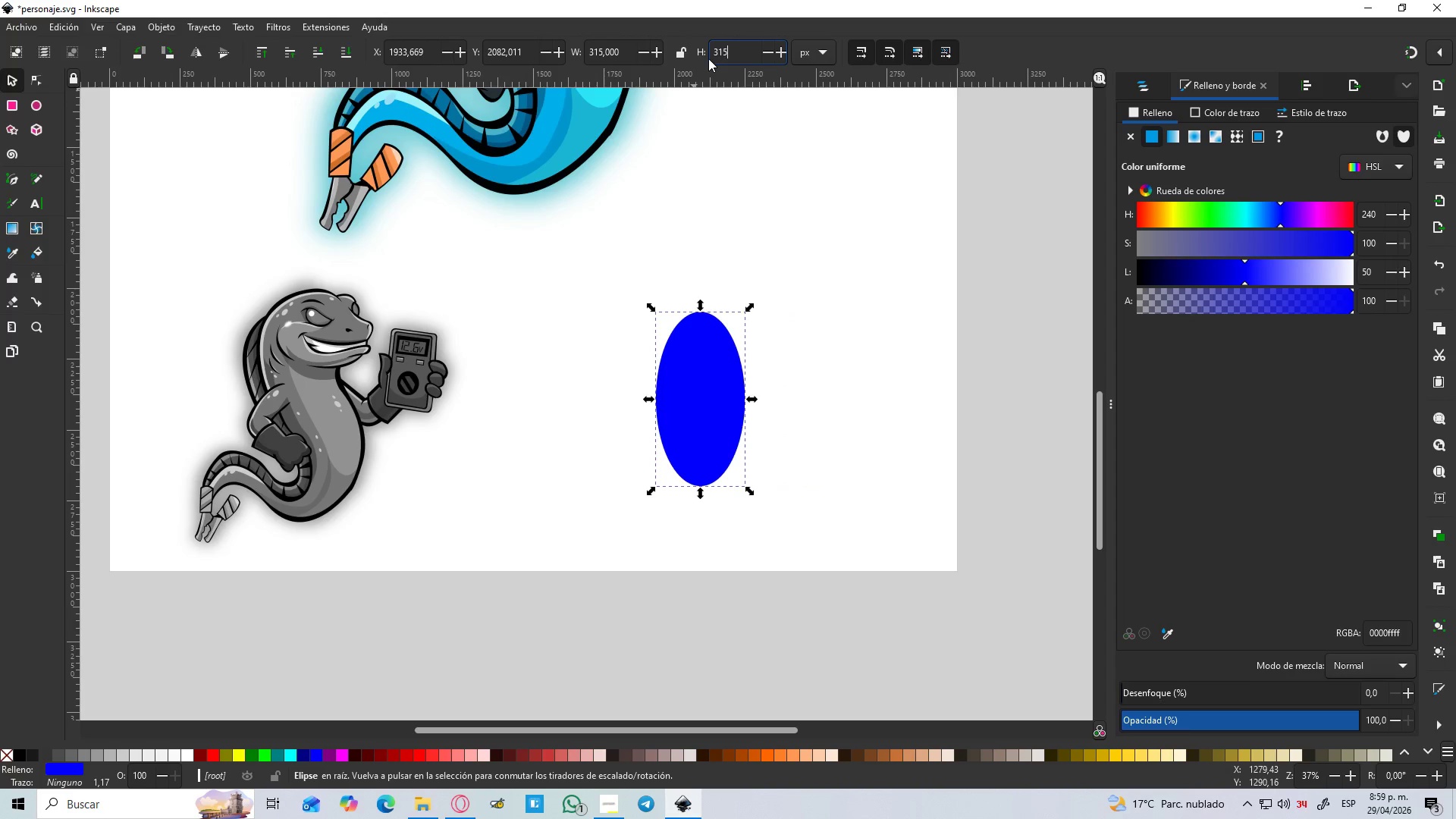 
key(Enter)
 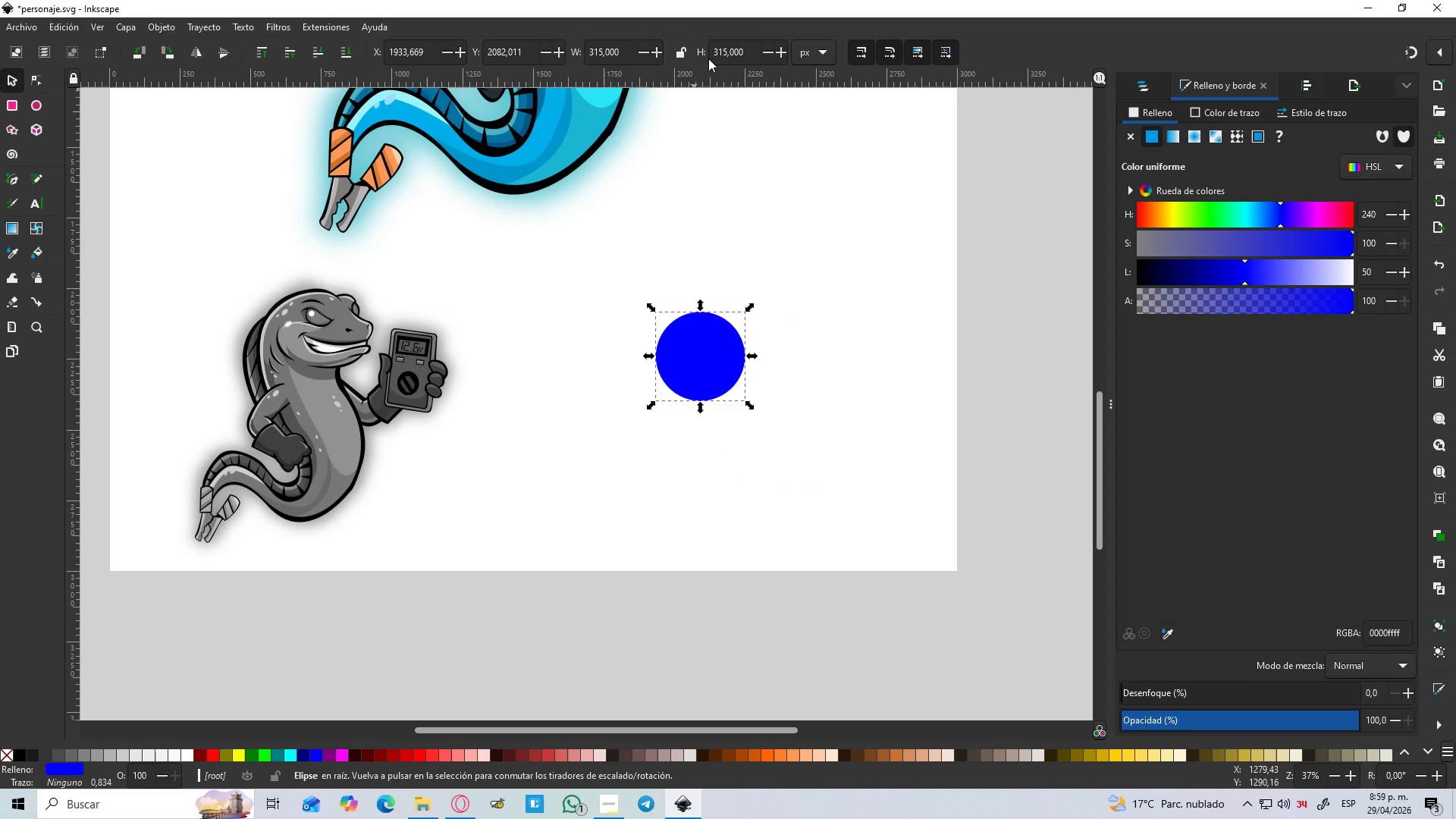 
key(Alt+AltLeft)
 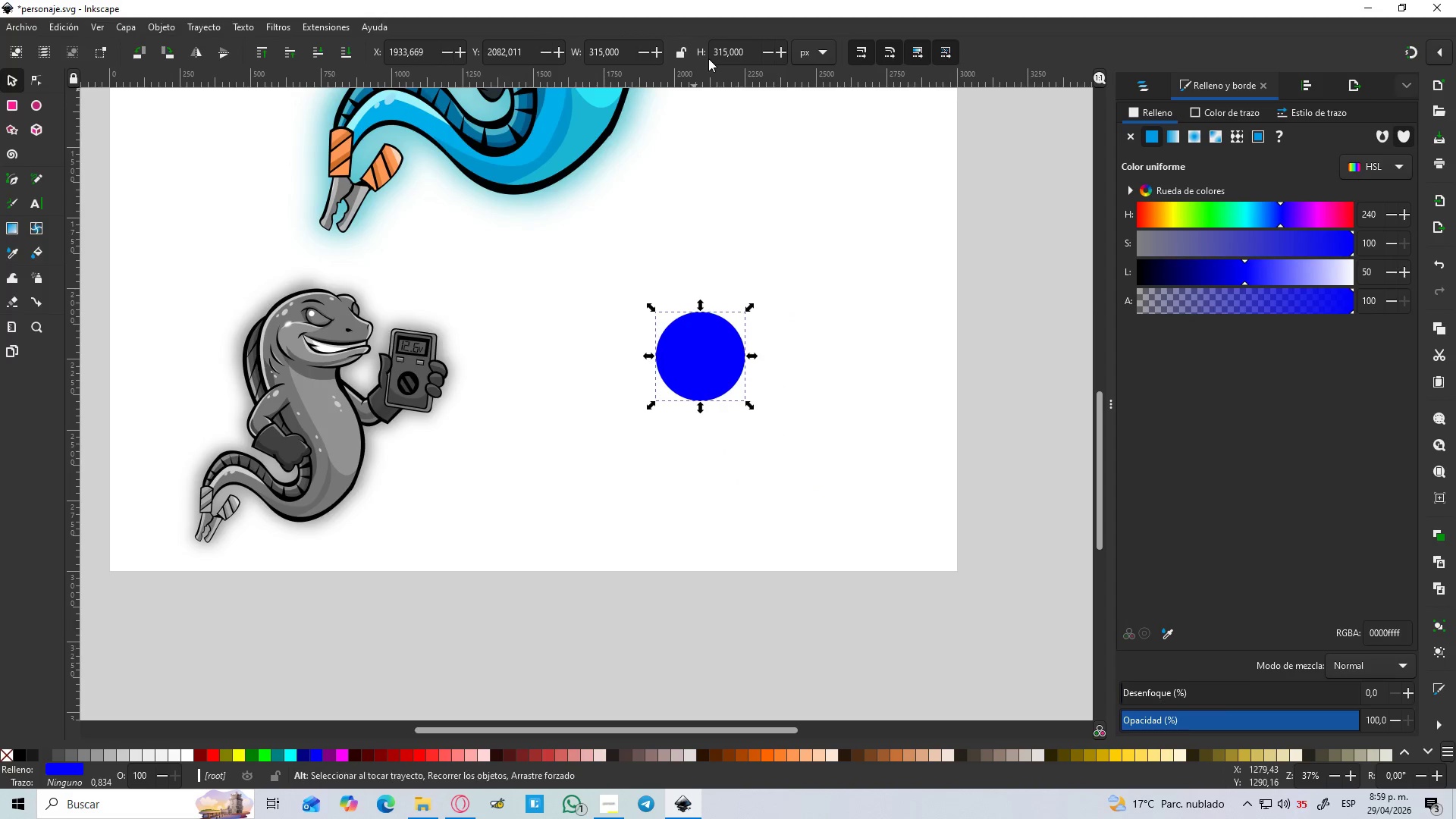 
key(Alt+Tab)